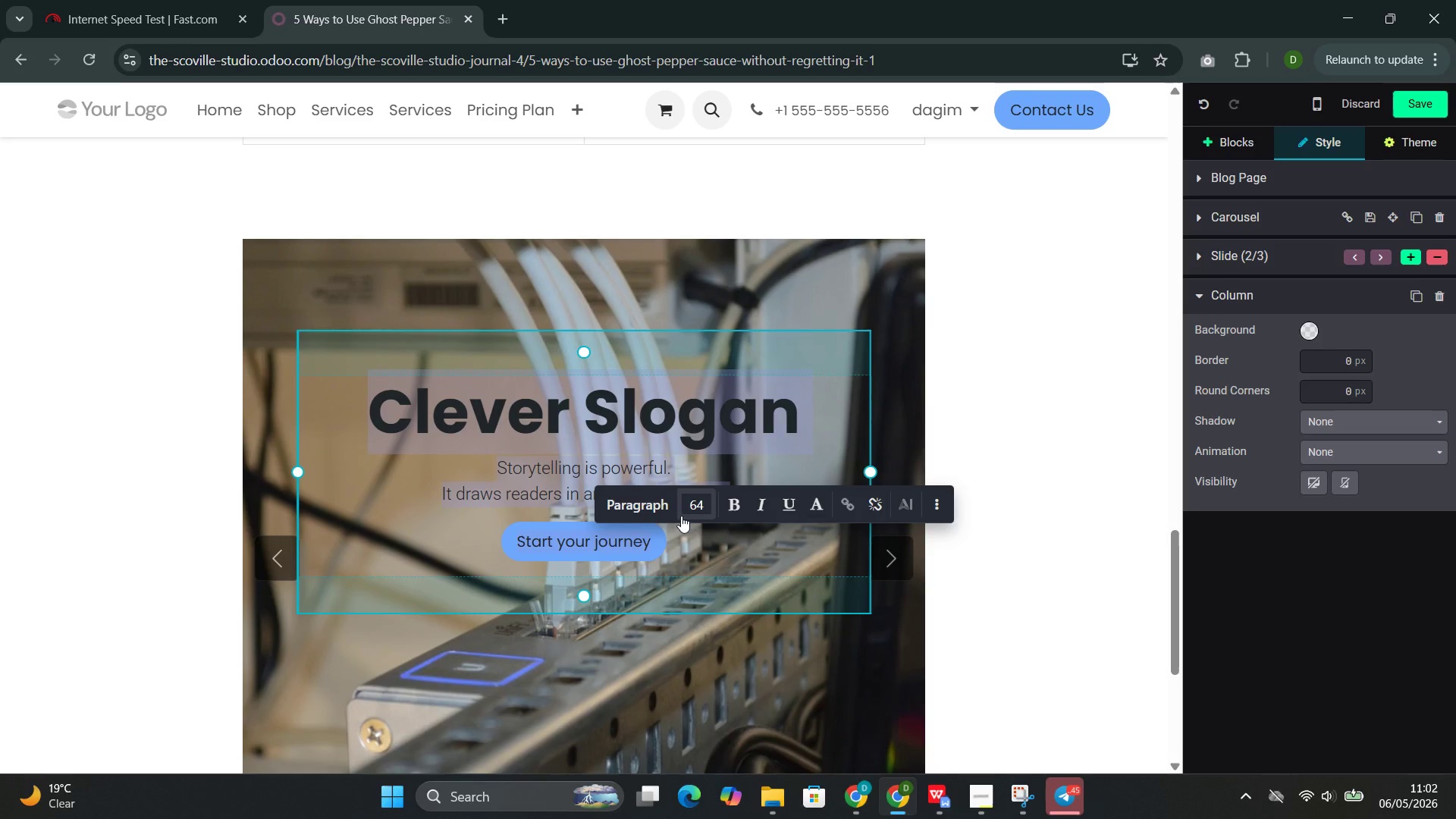 
left_click([692, 510])
 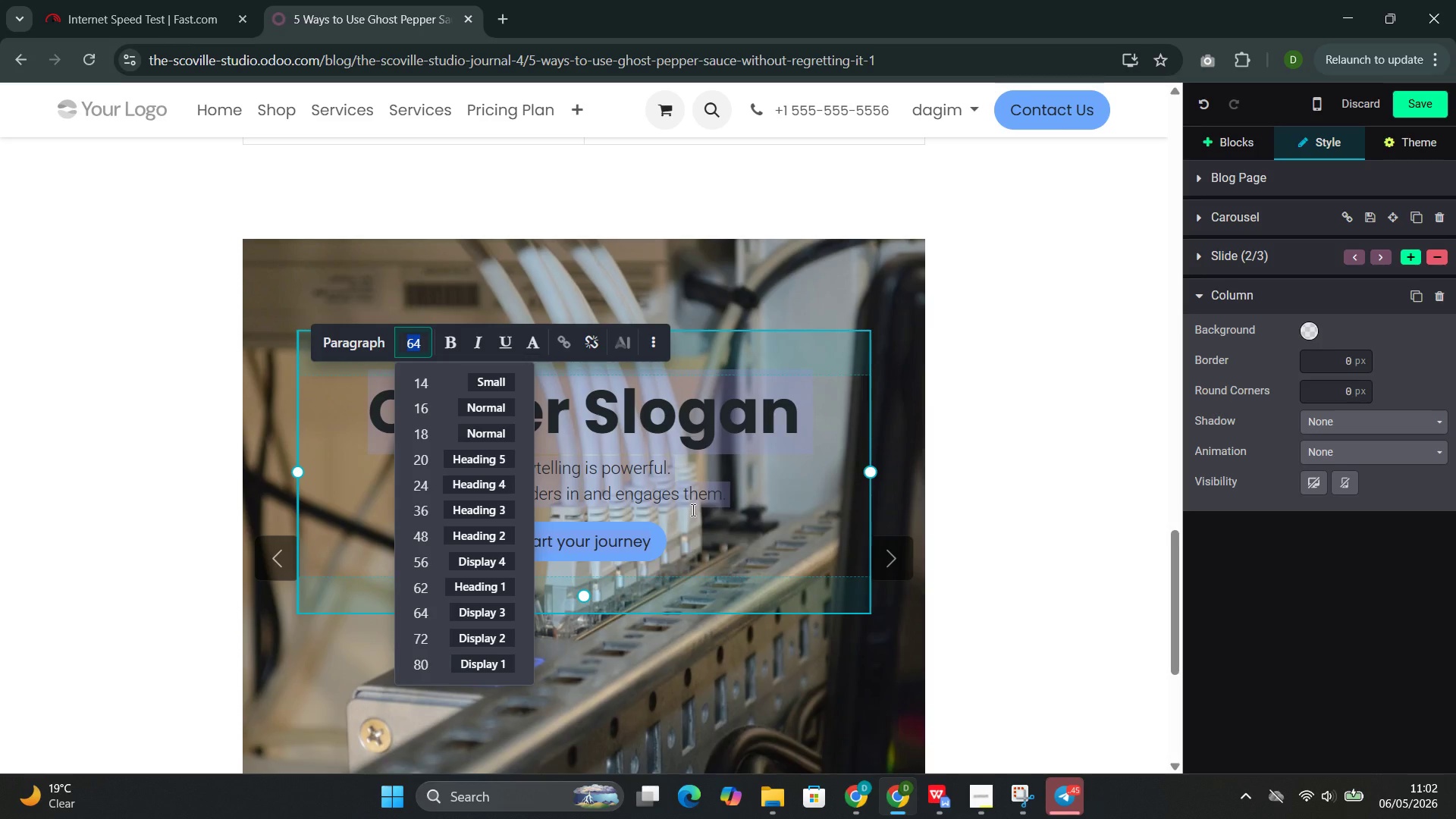 
type(18)
 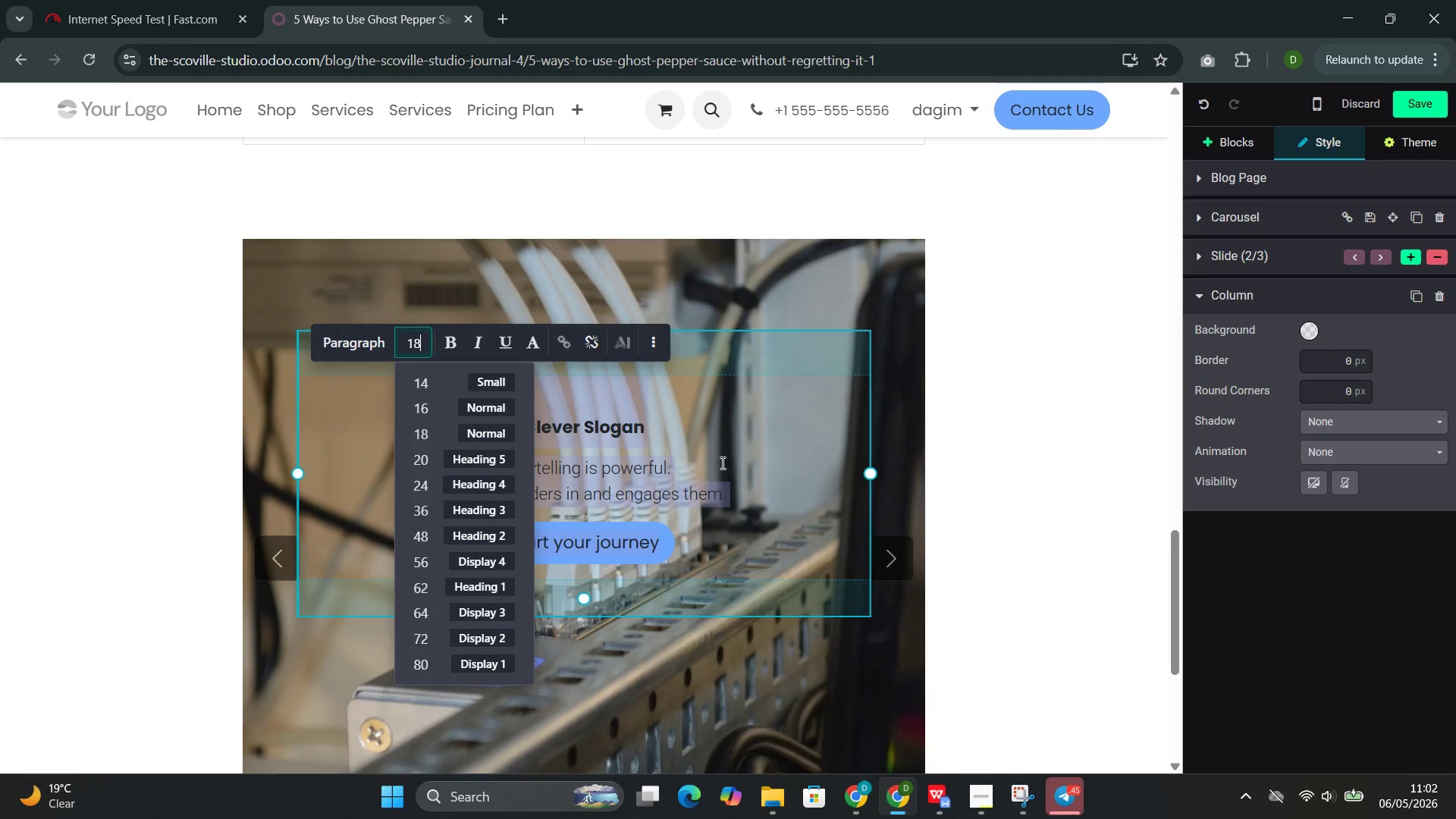 
left_click([768, 465])
 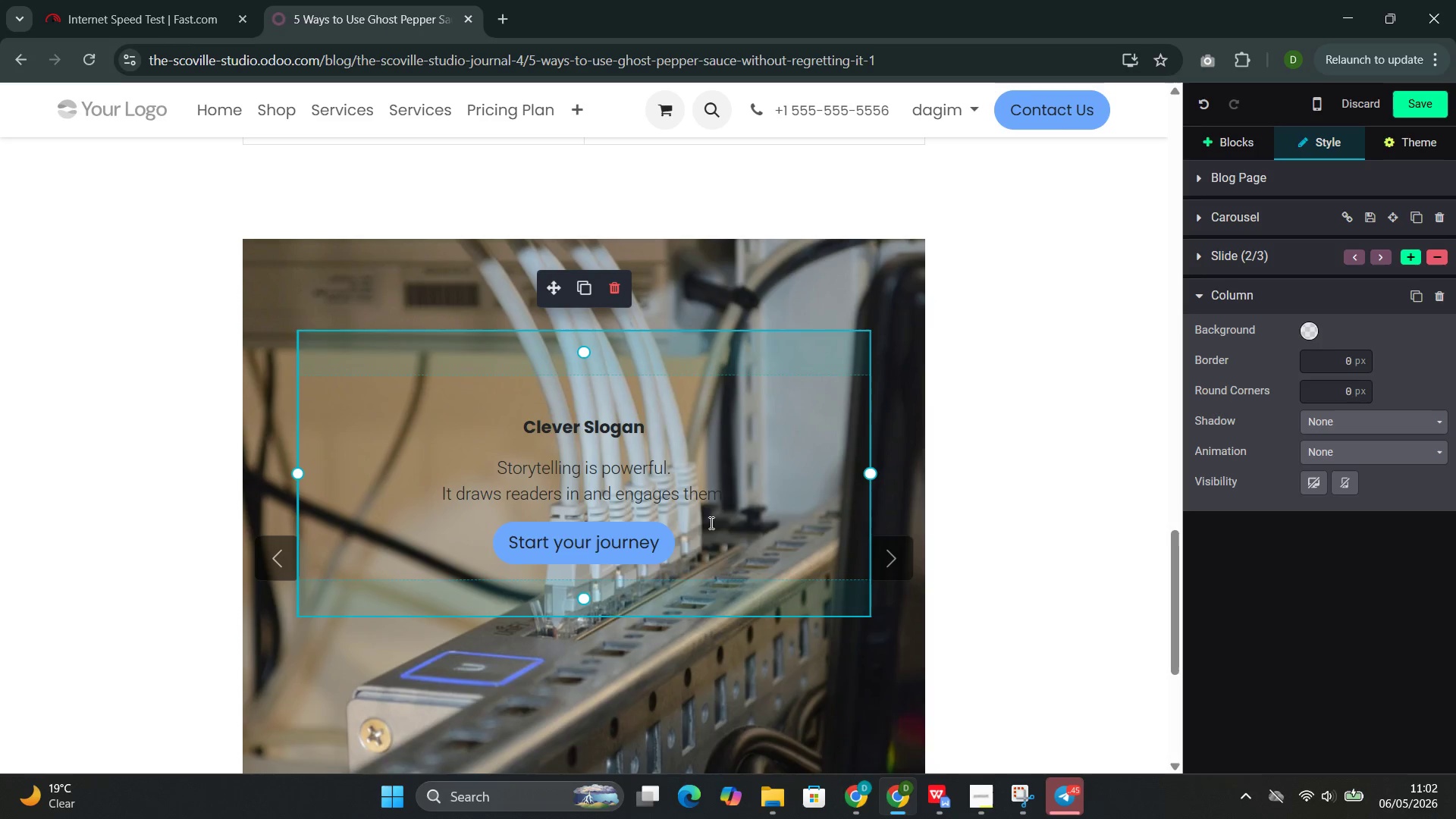 
left_click_drag(start_coordinate=[693, 549], to_coordinate=[460, 385])
 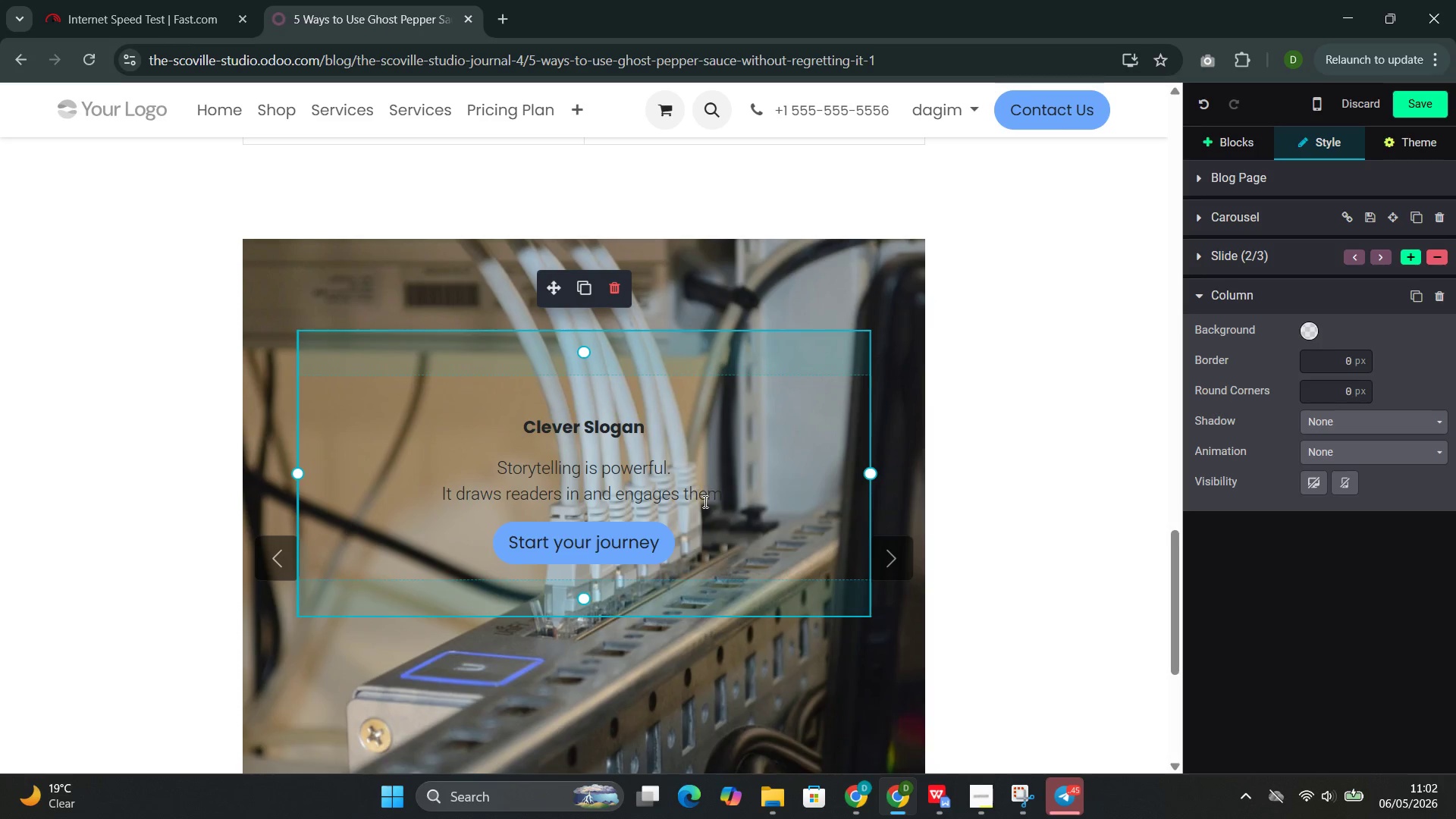 
left_click([701, 530])
 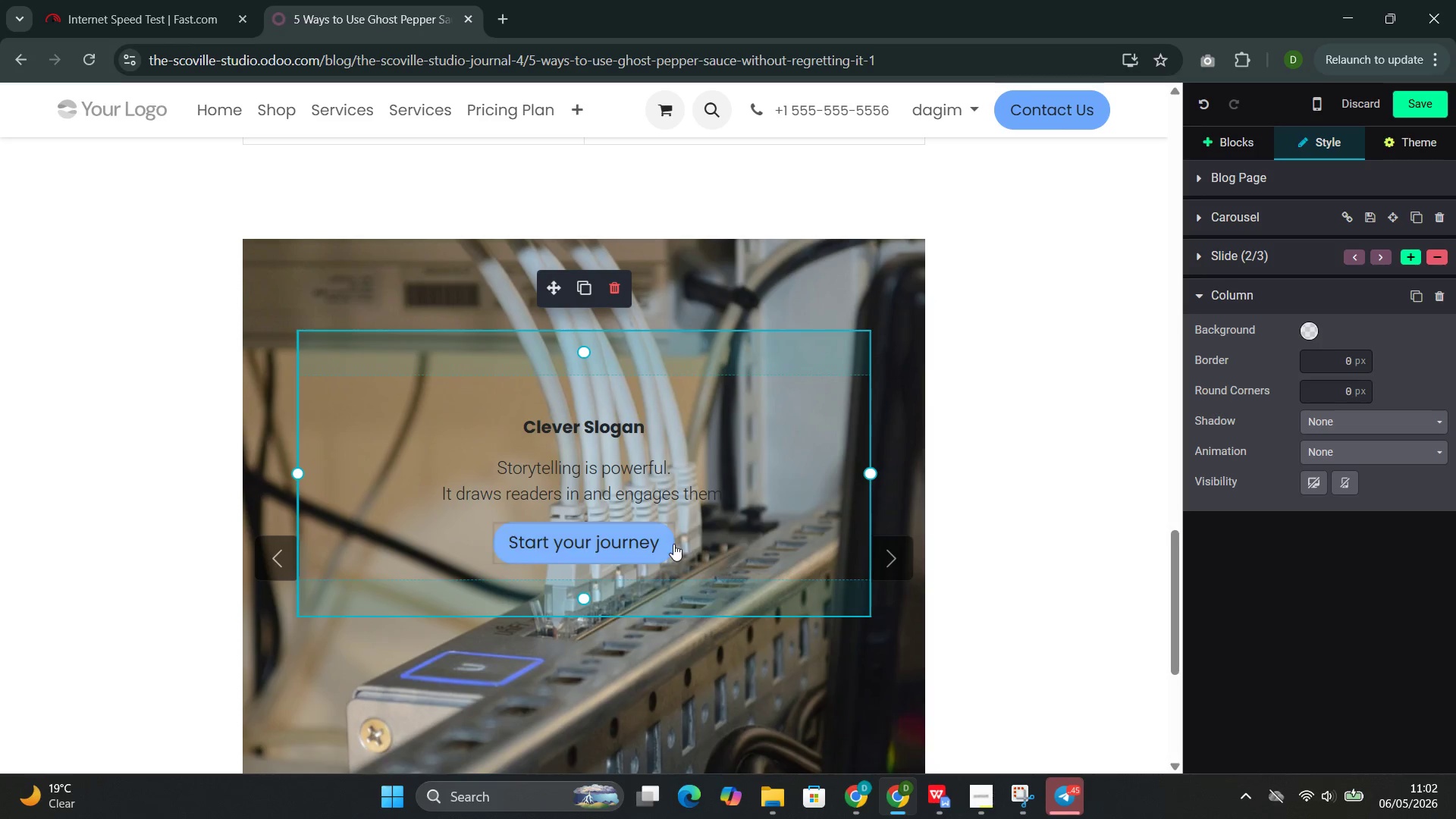 
left_click_drag(start_coordinate=[670, 548], to_coordinate=[435, 428])
 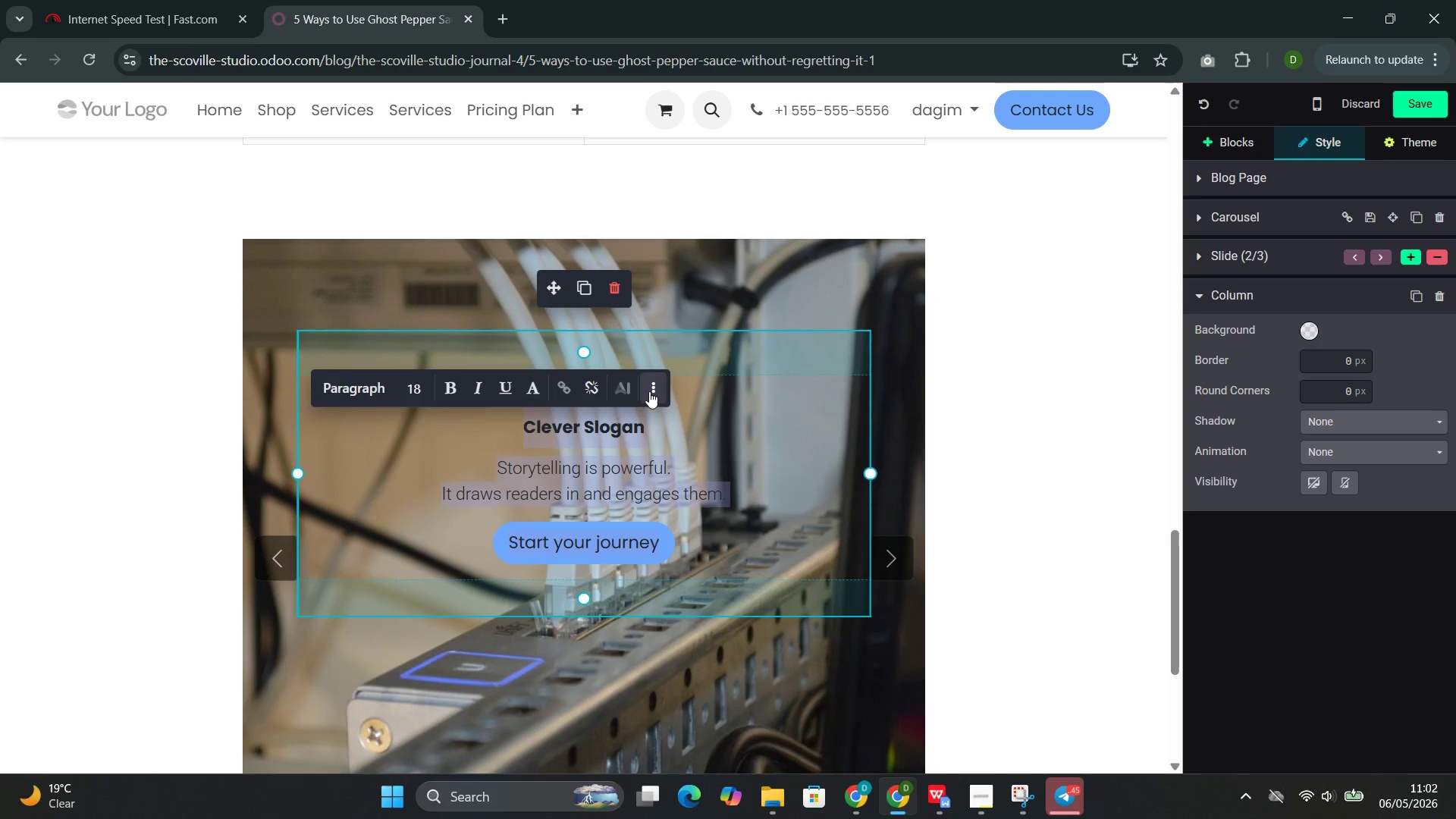 
left_click([650, 391])
 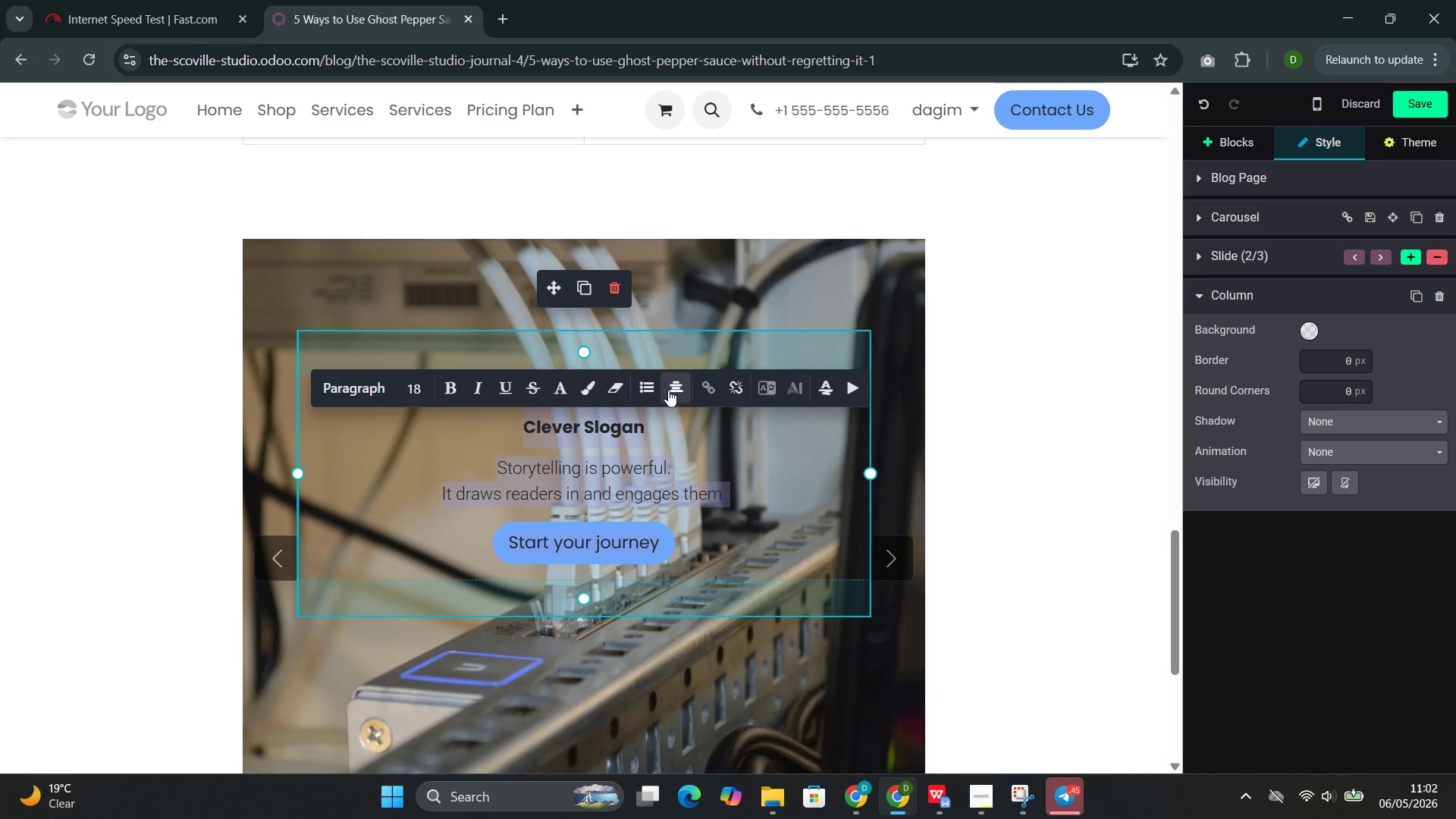 
left_click([669, 389])
 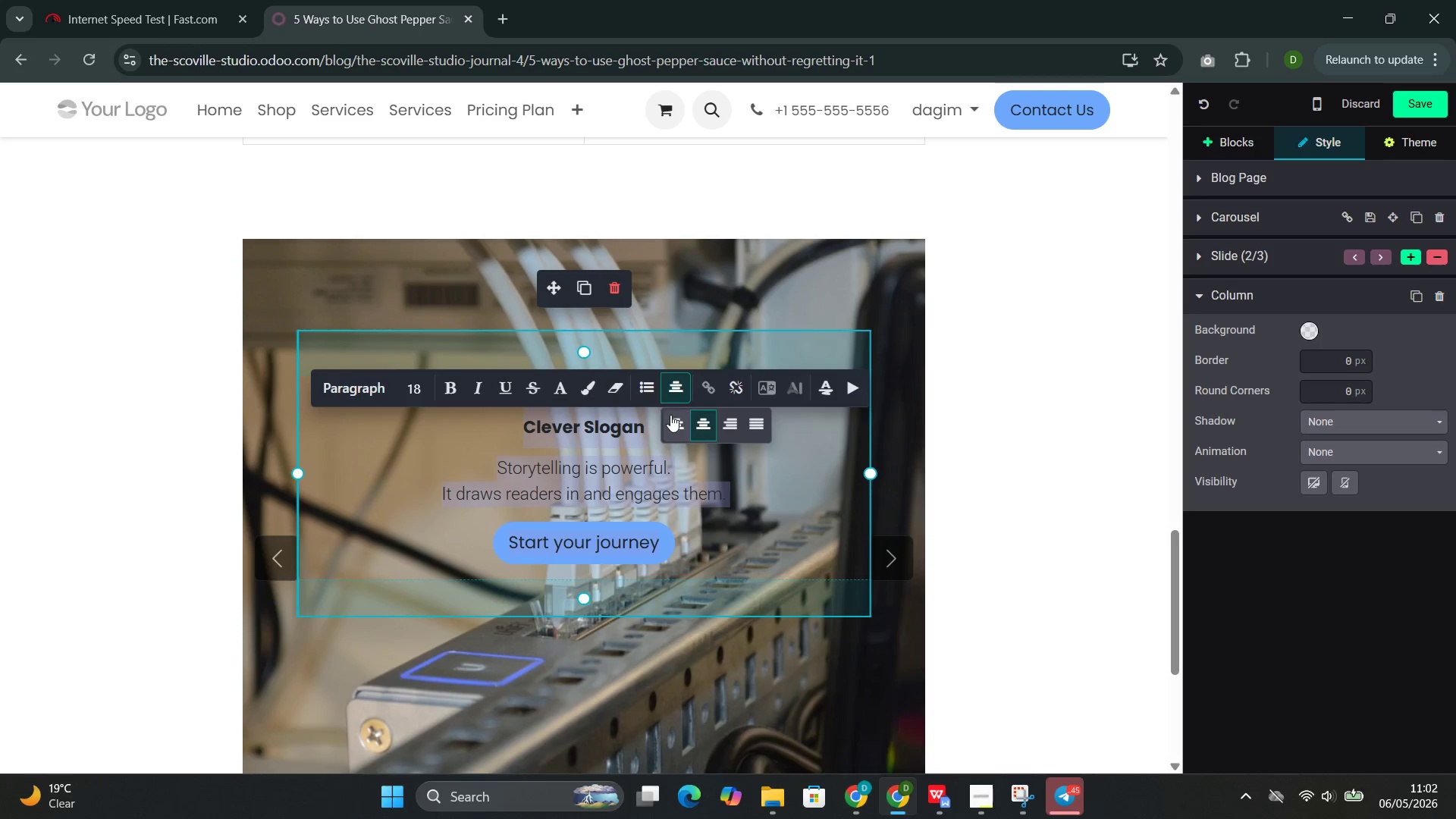 
left_click([671, 415])
 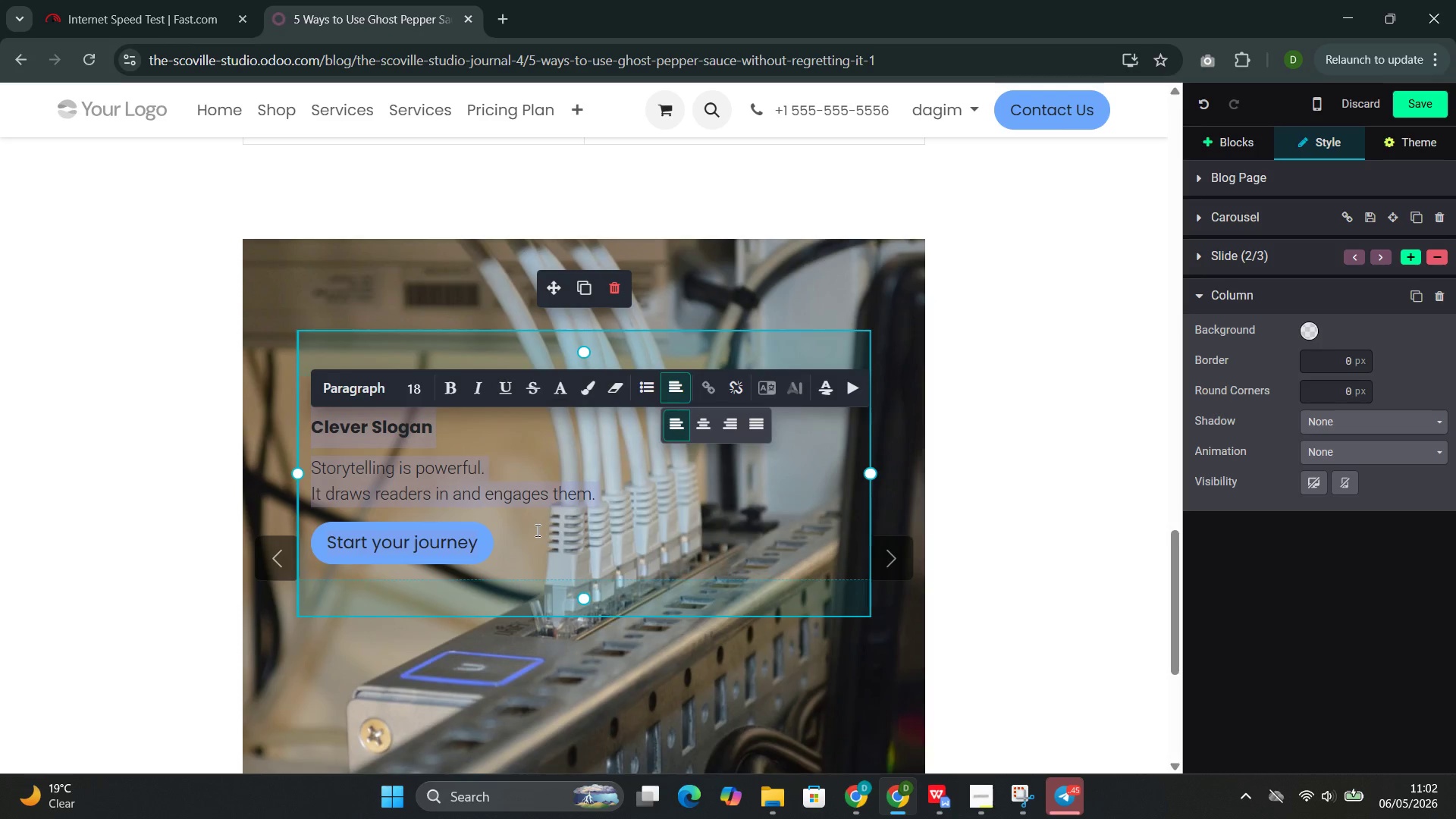 
key(Backspace)
 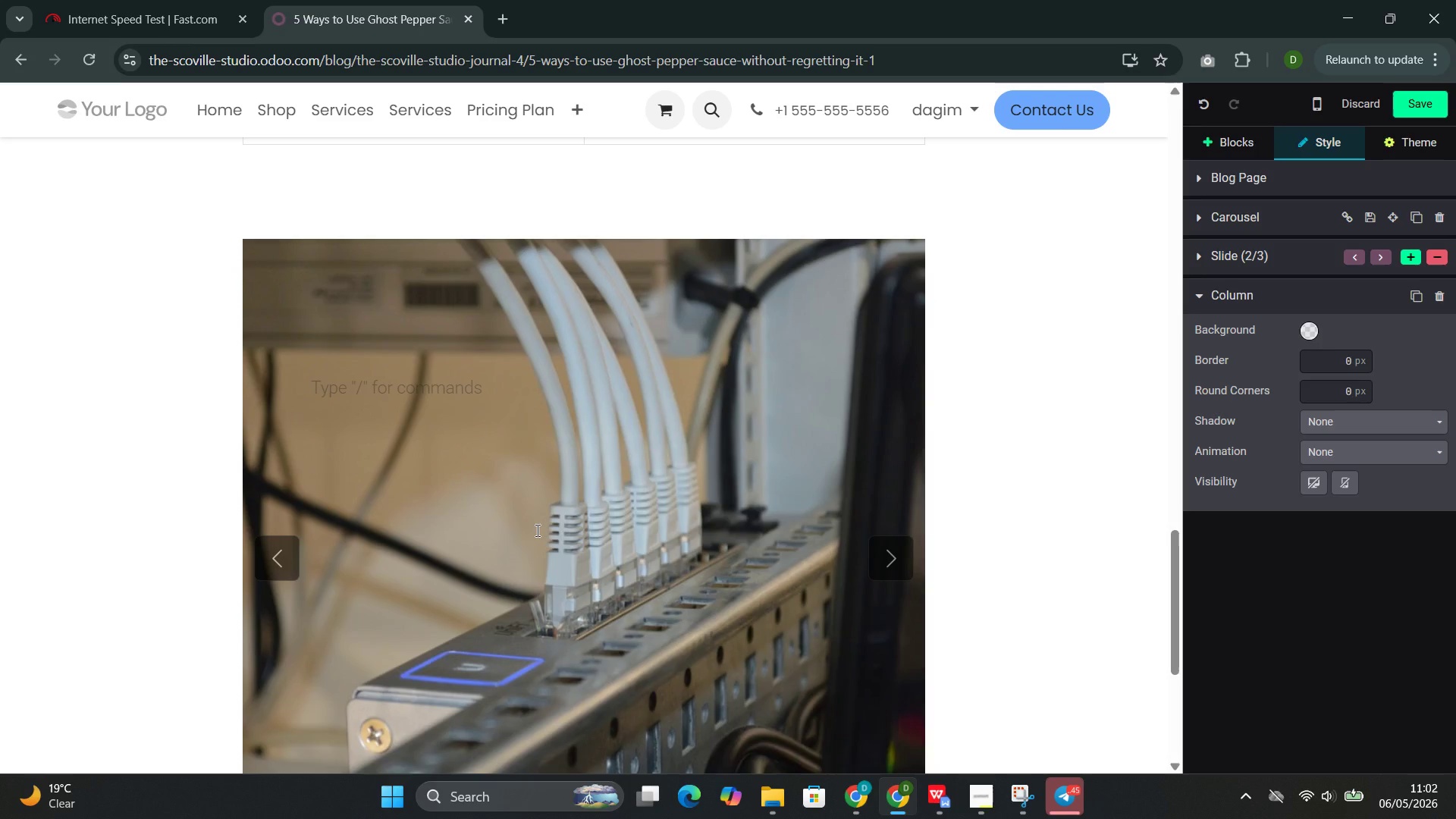 
key(2)
 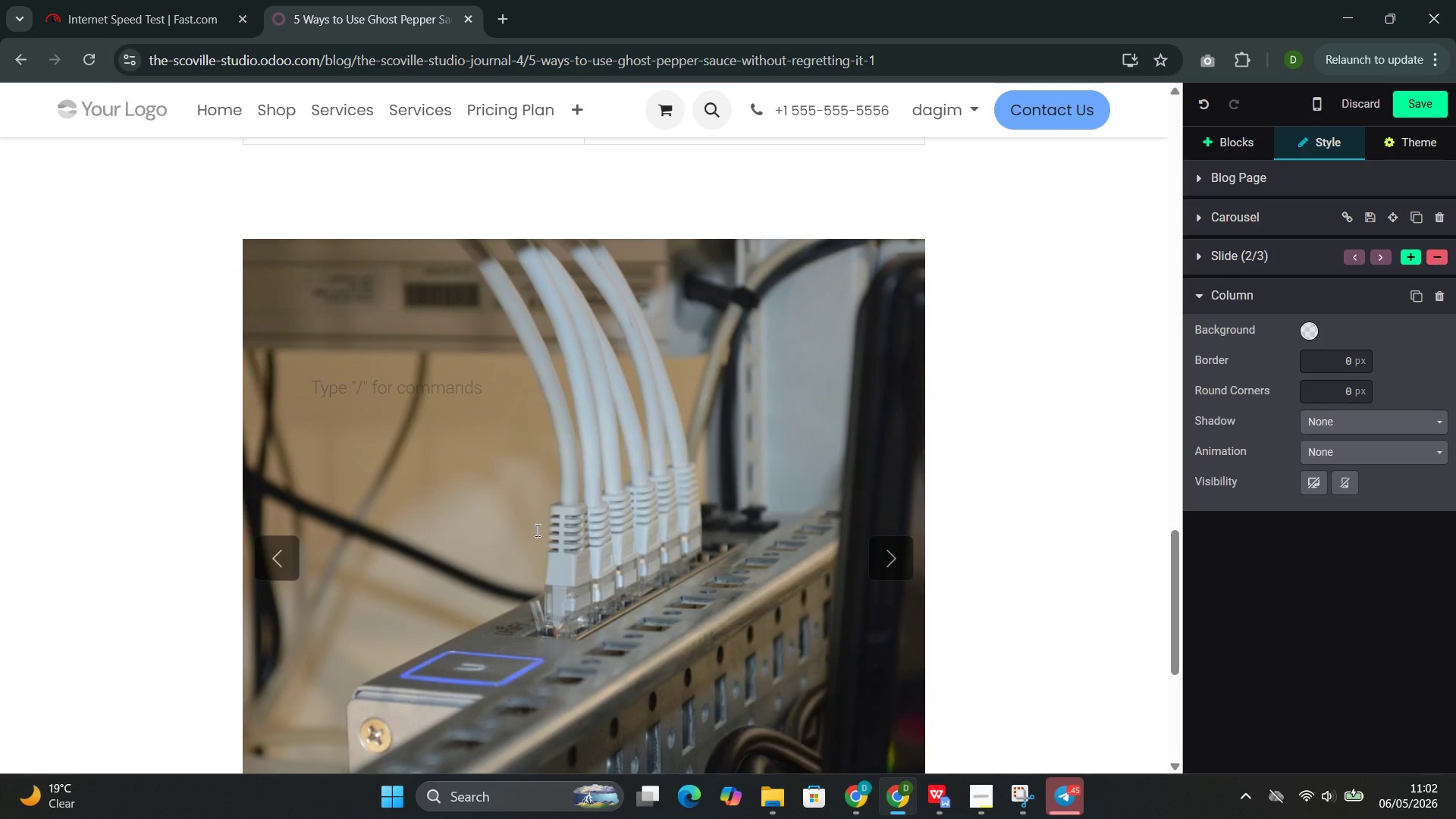 
key(Period)
 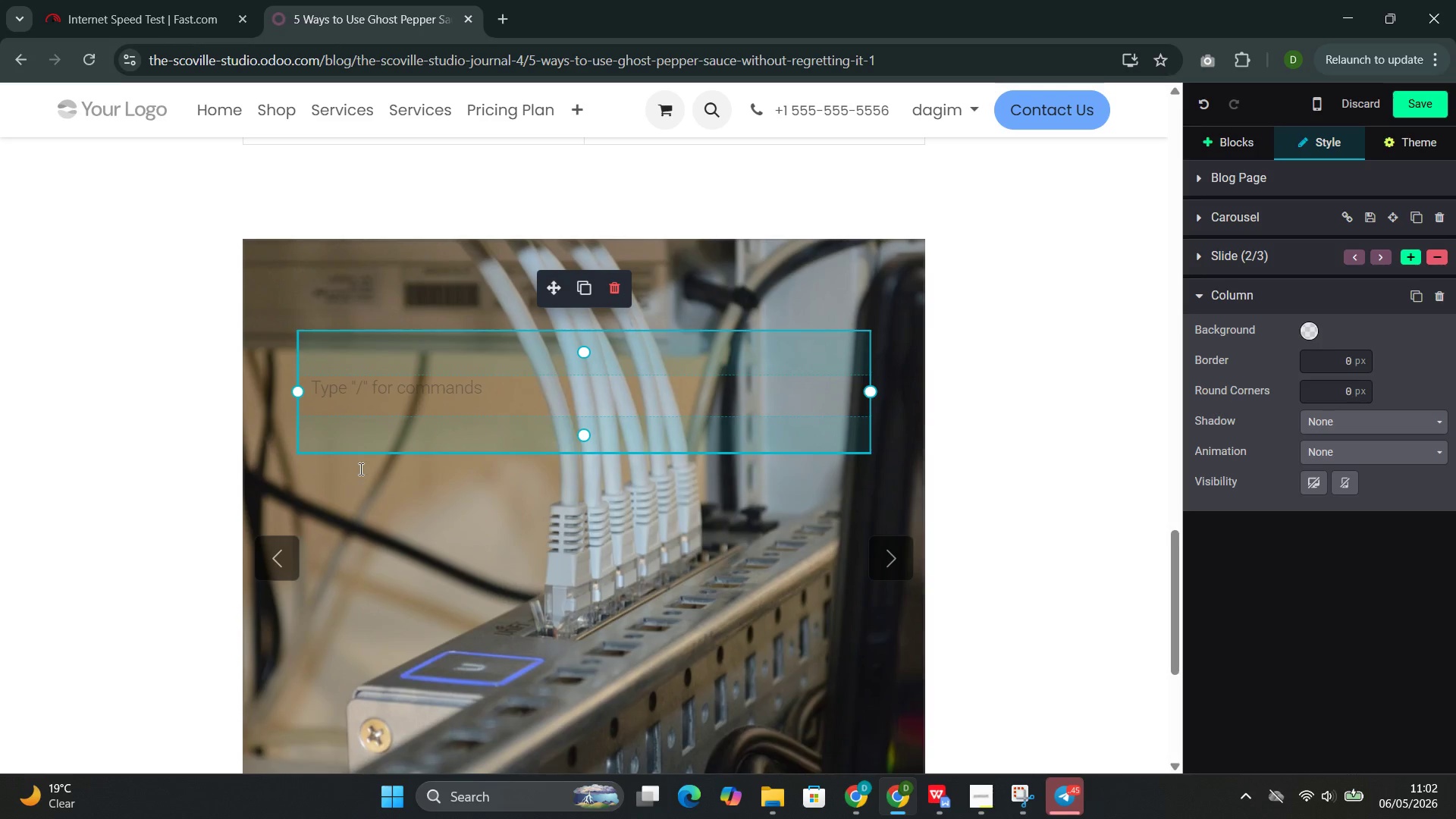 
left_click([371, 397])
 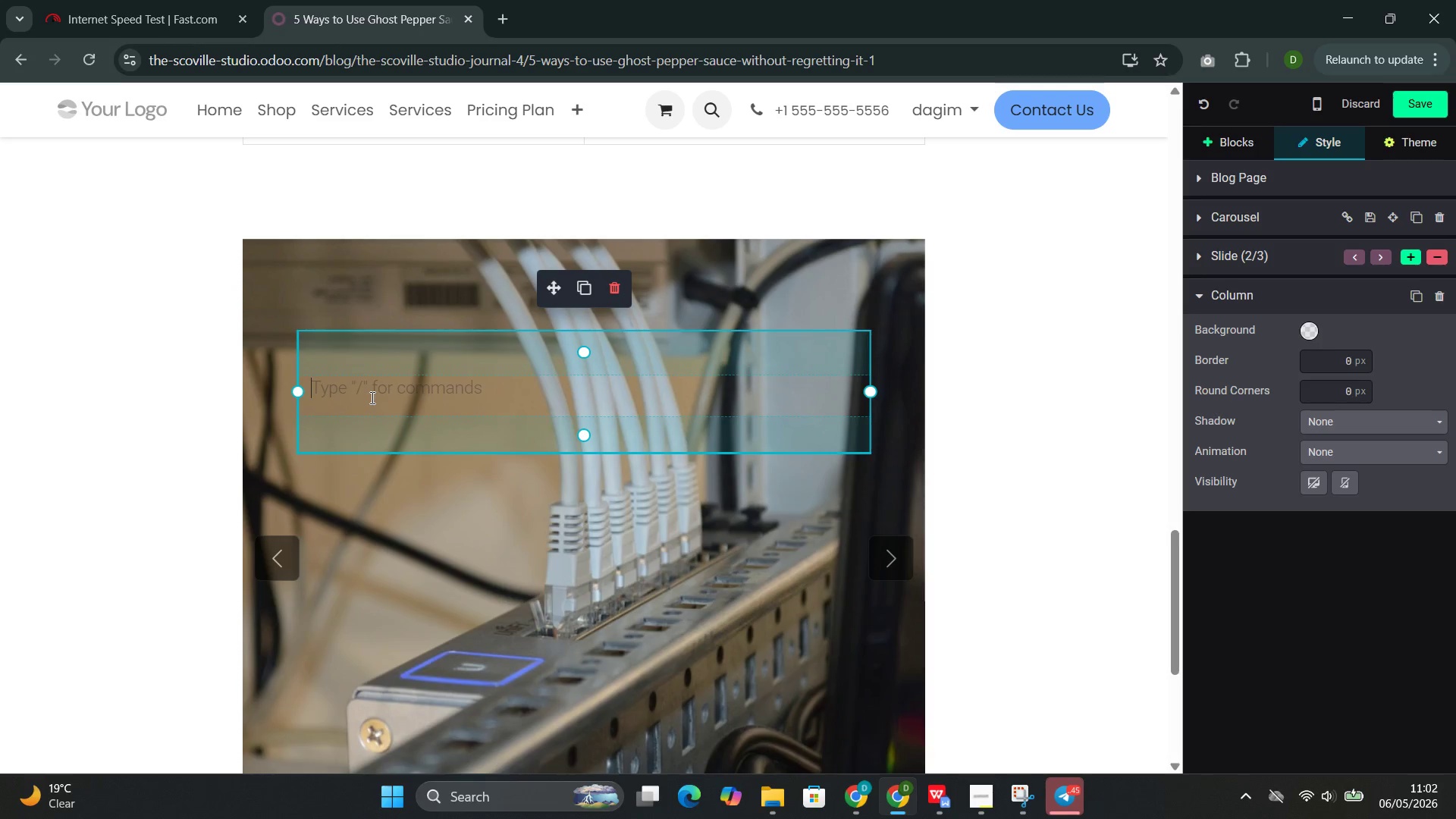 
key(2)
 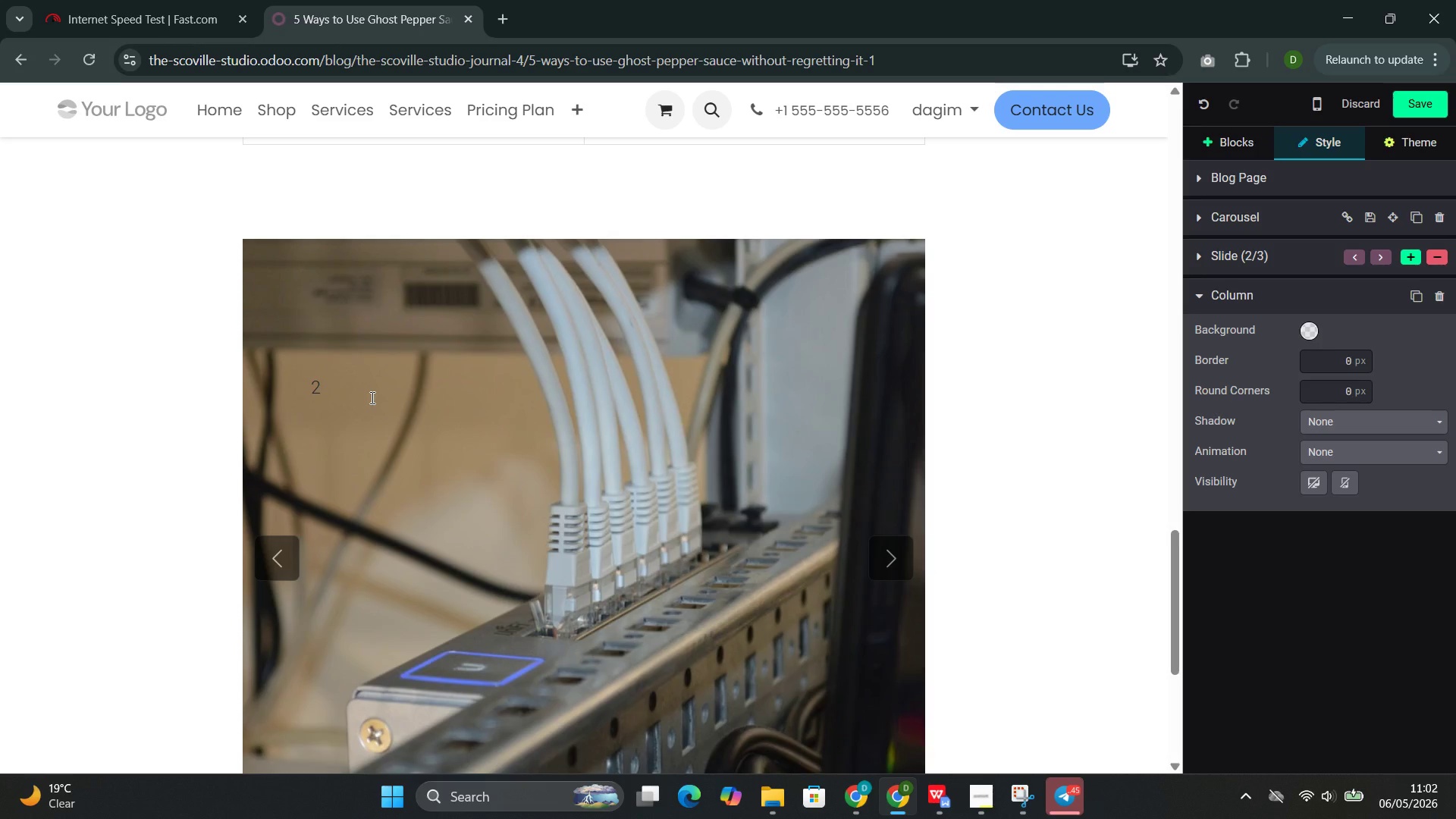 
key(Period)
 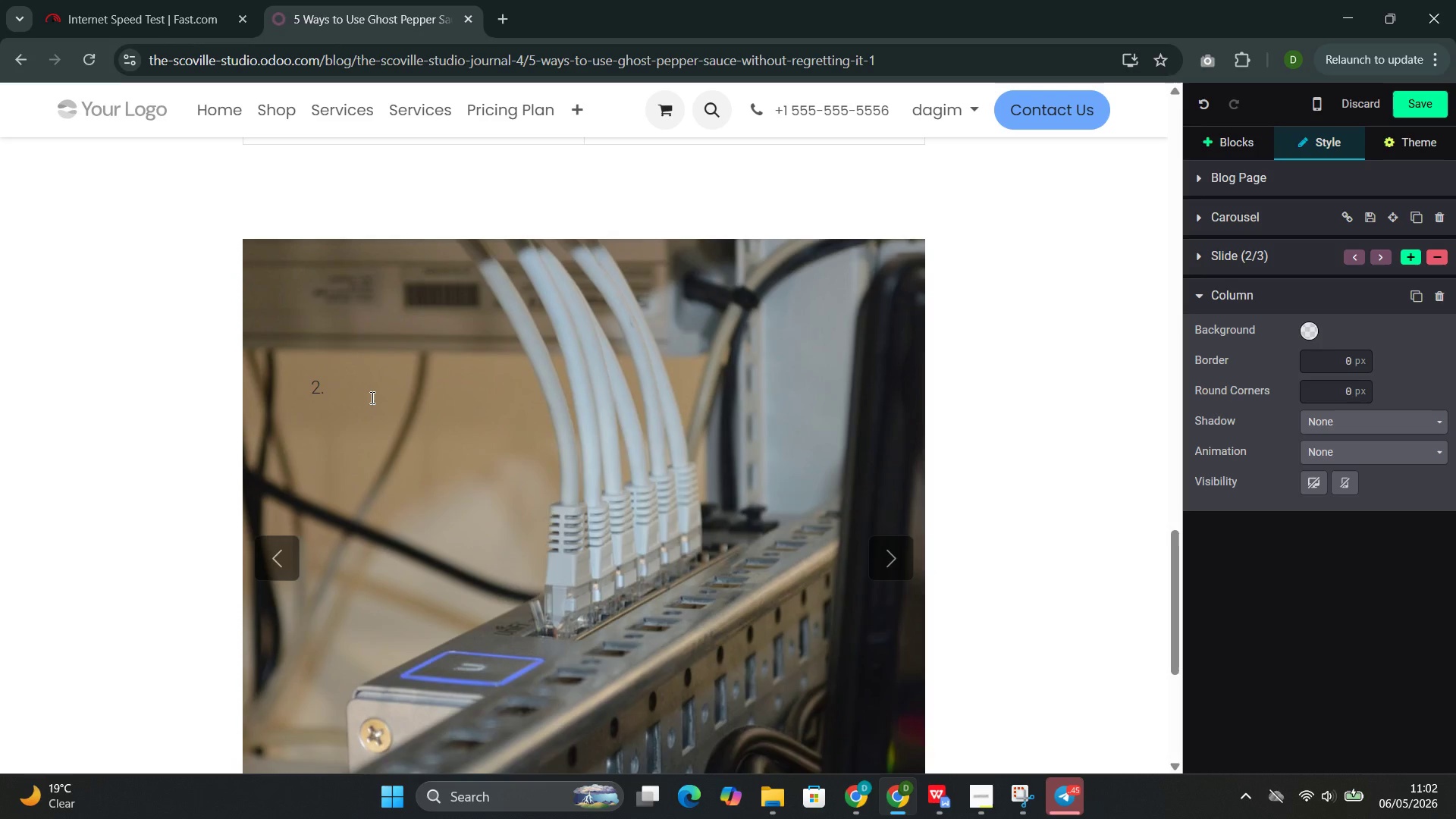 
key(Space)
 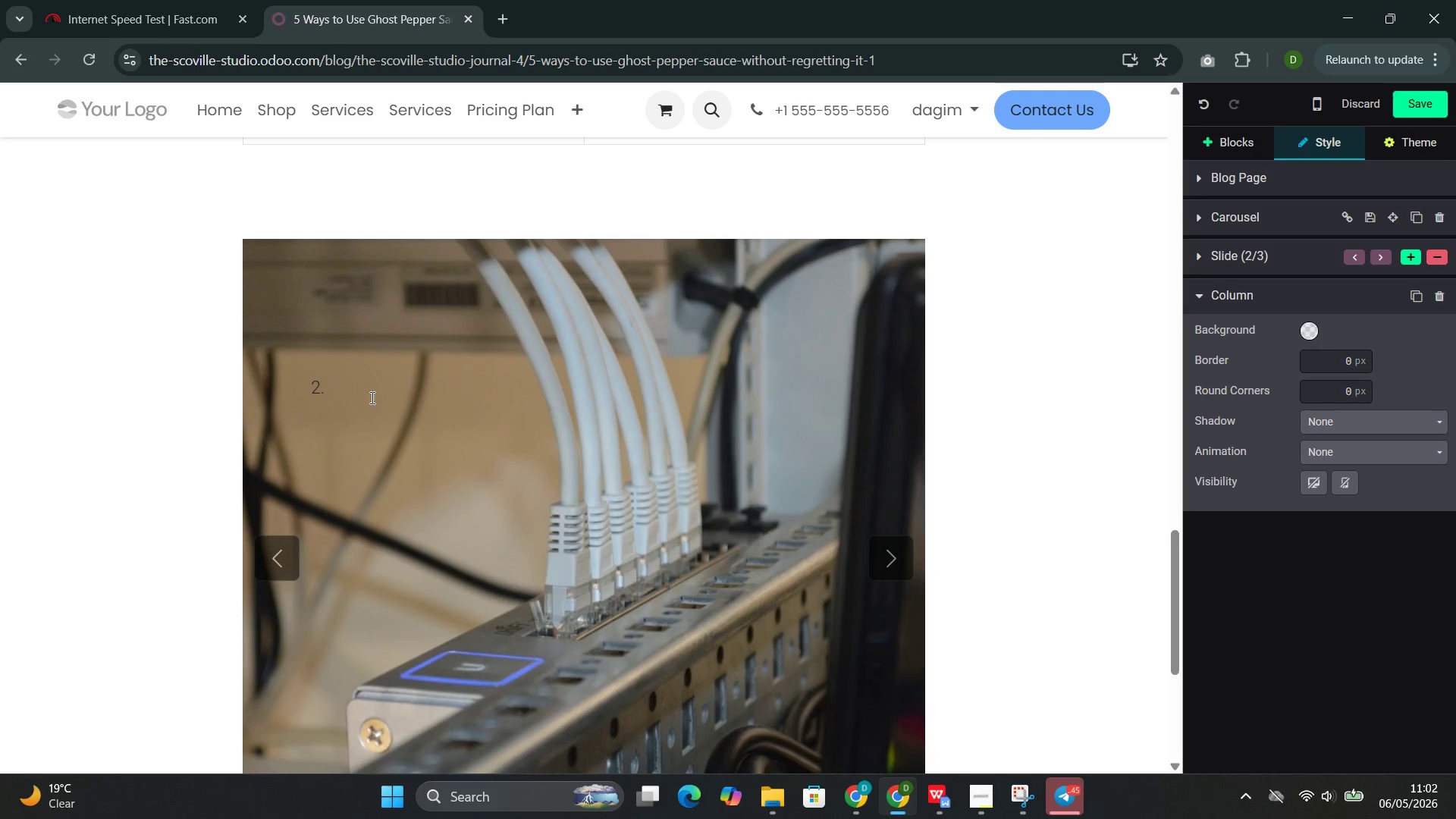 
wait(5.14)
 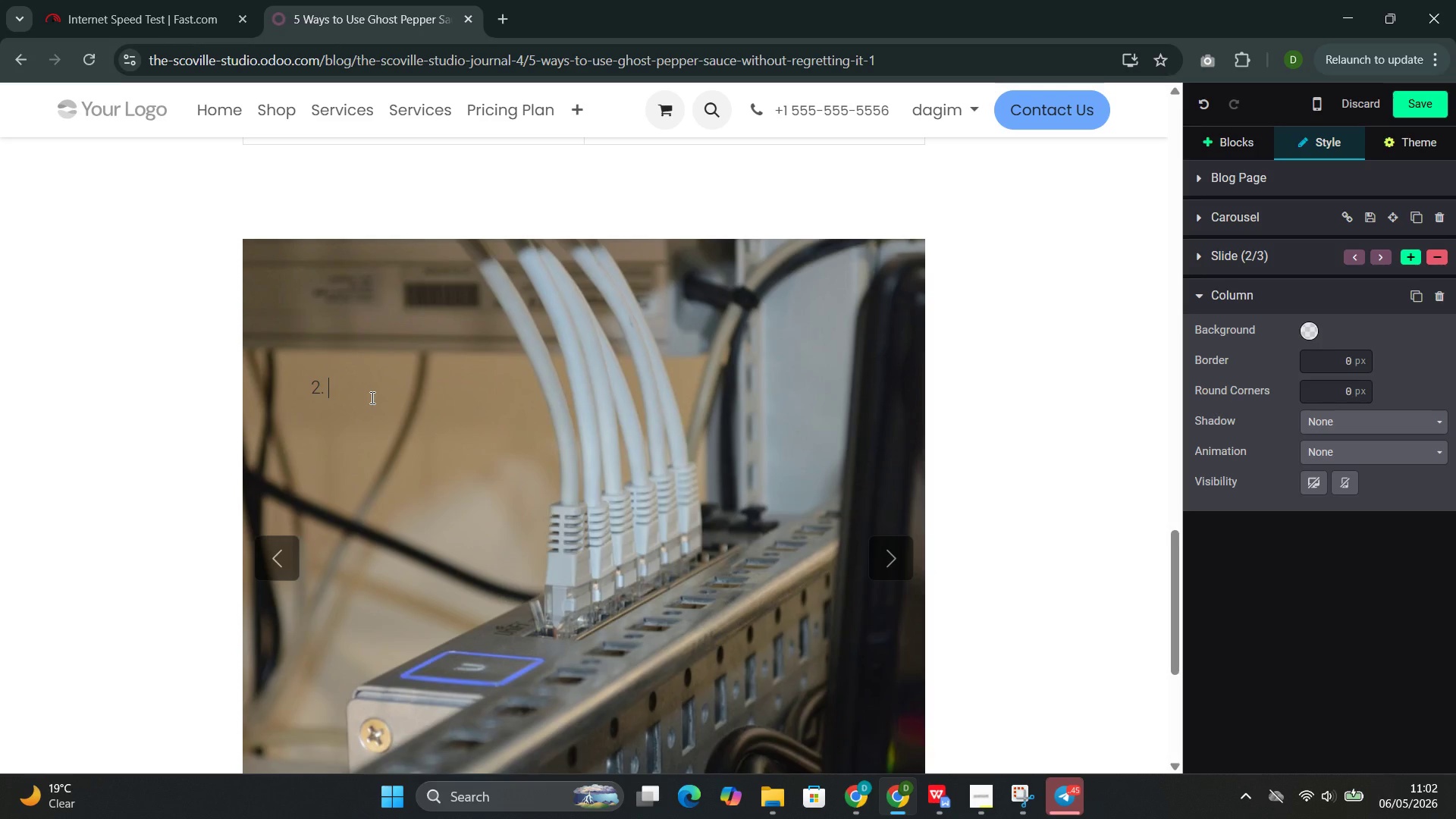 
type(Stir into soups and stews during c)
key(Backspace)
type(cooking )
 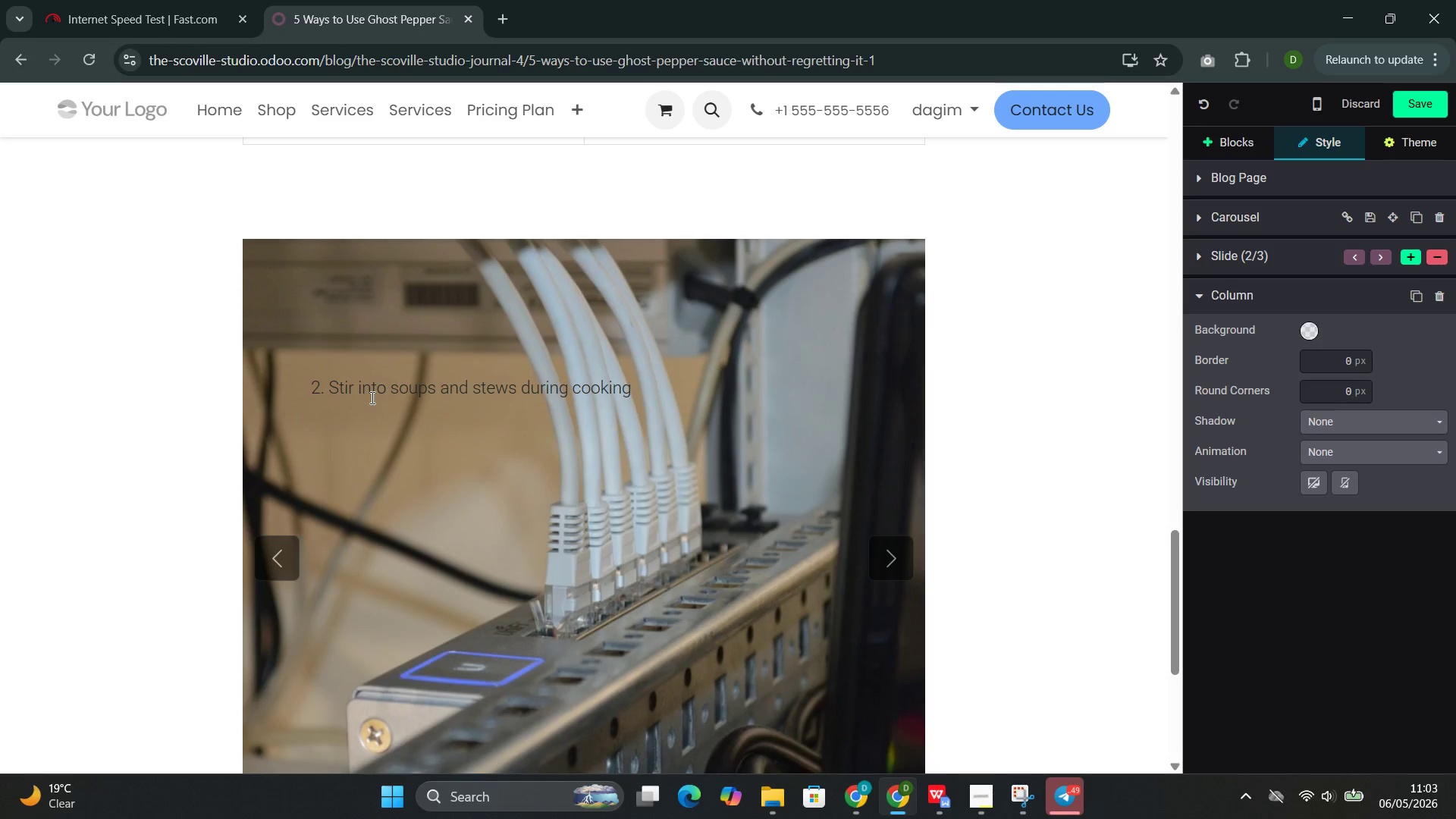 
key(Enter)
 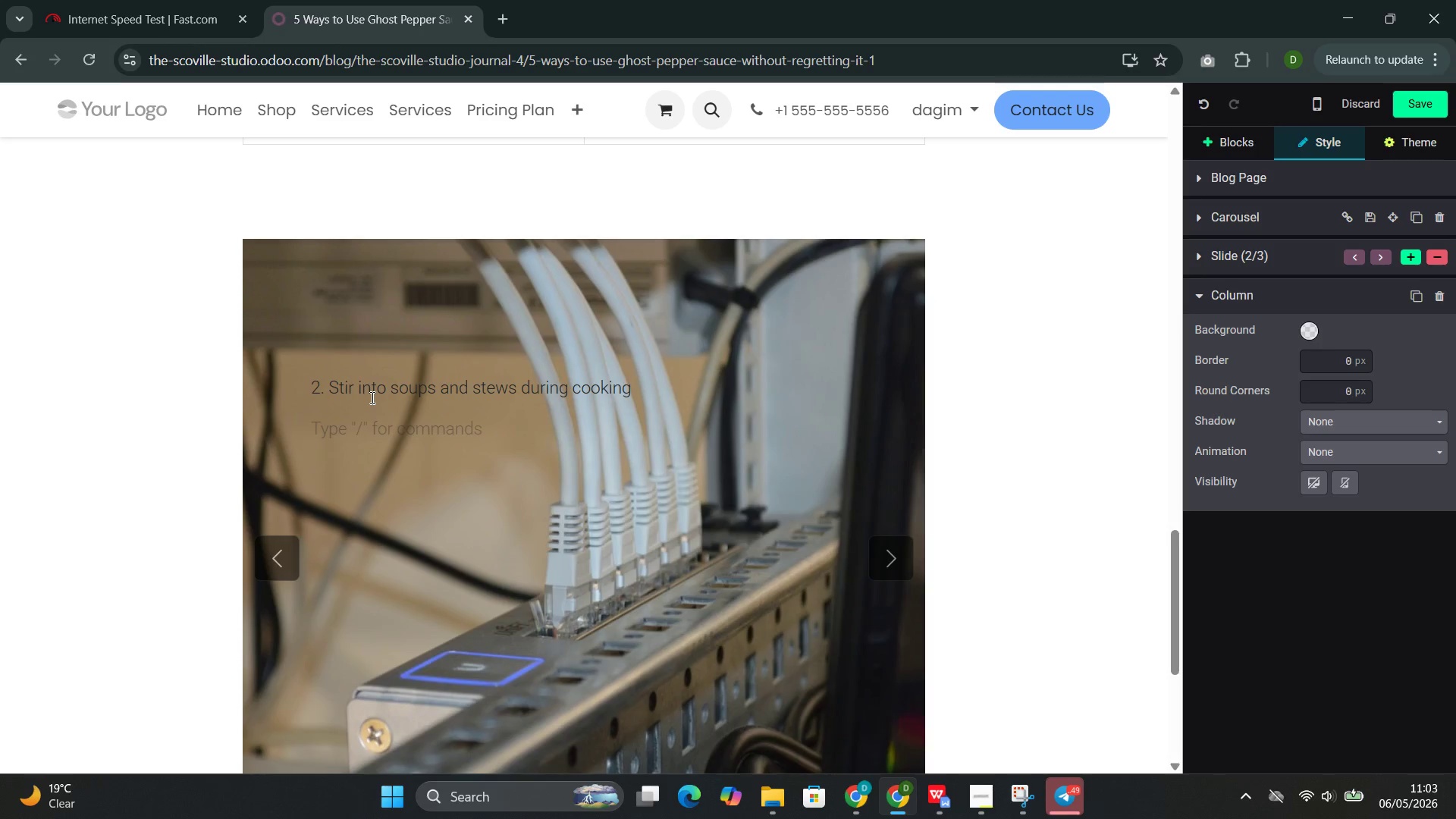 
type(HEat)
key(Backspace)
key(Backspace)
key(Backspace)
type(eat mellows with cooking time. A half)
 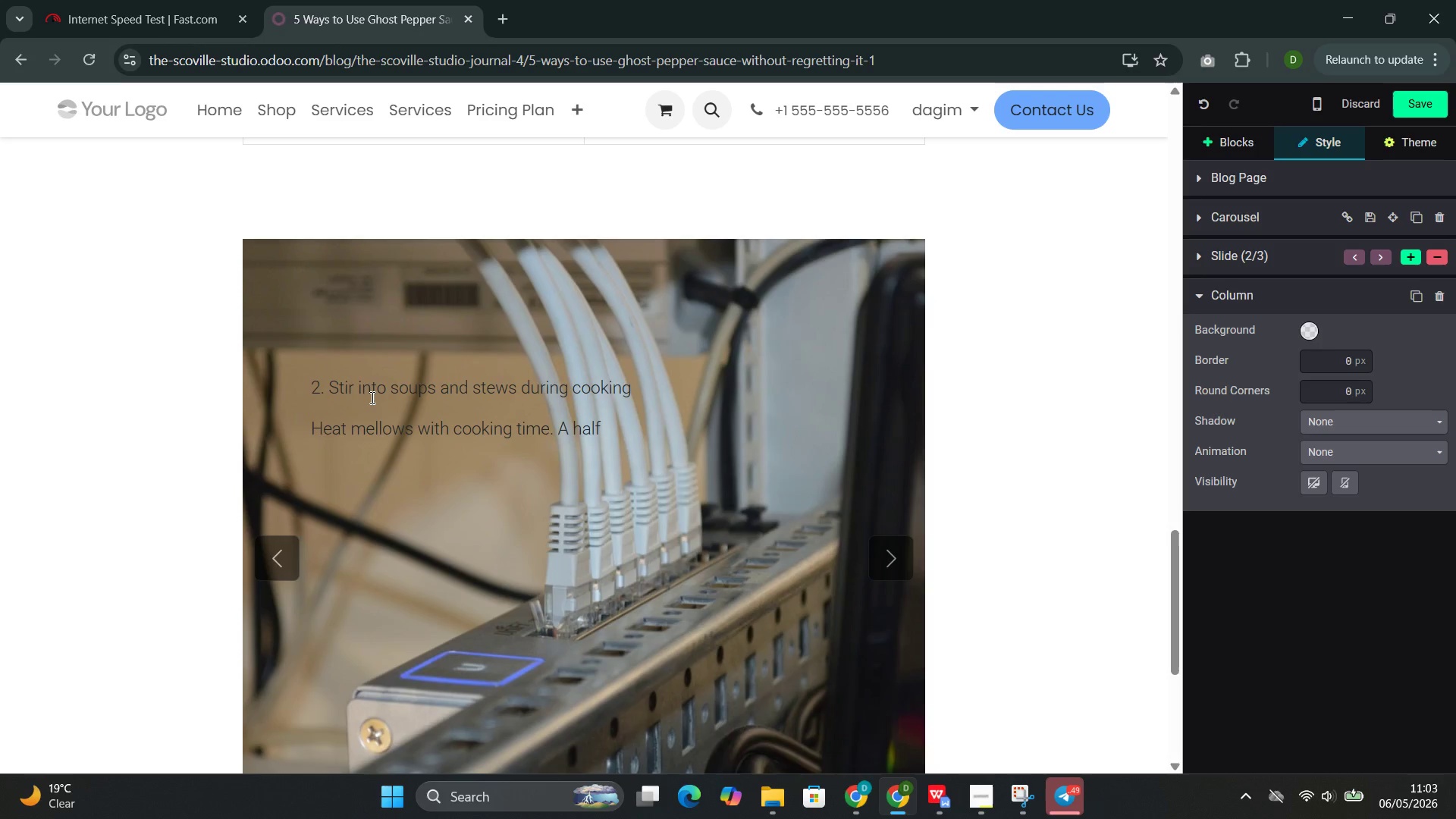 
left_click([933, 704])
 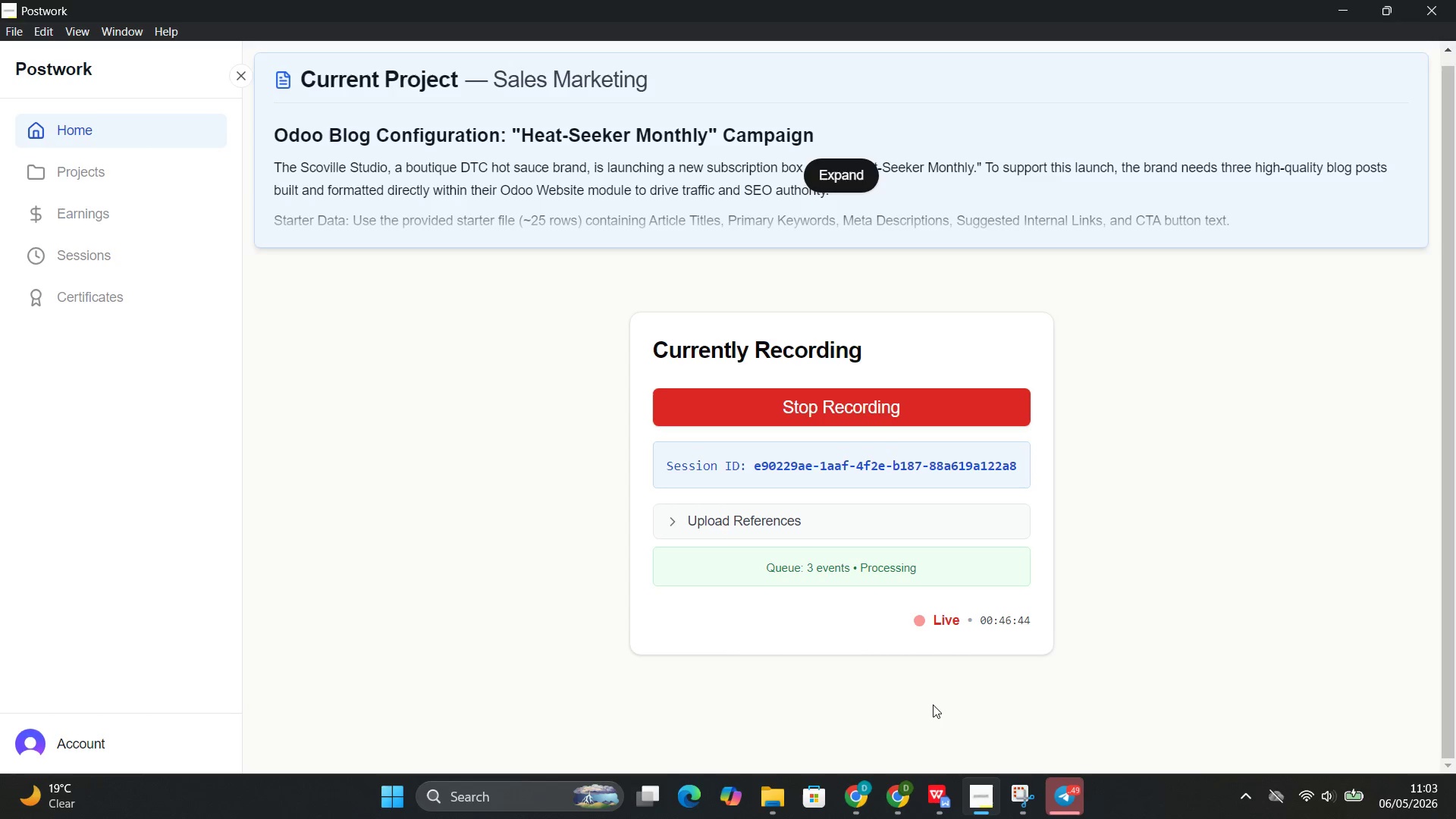 
wait(9.2)
 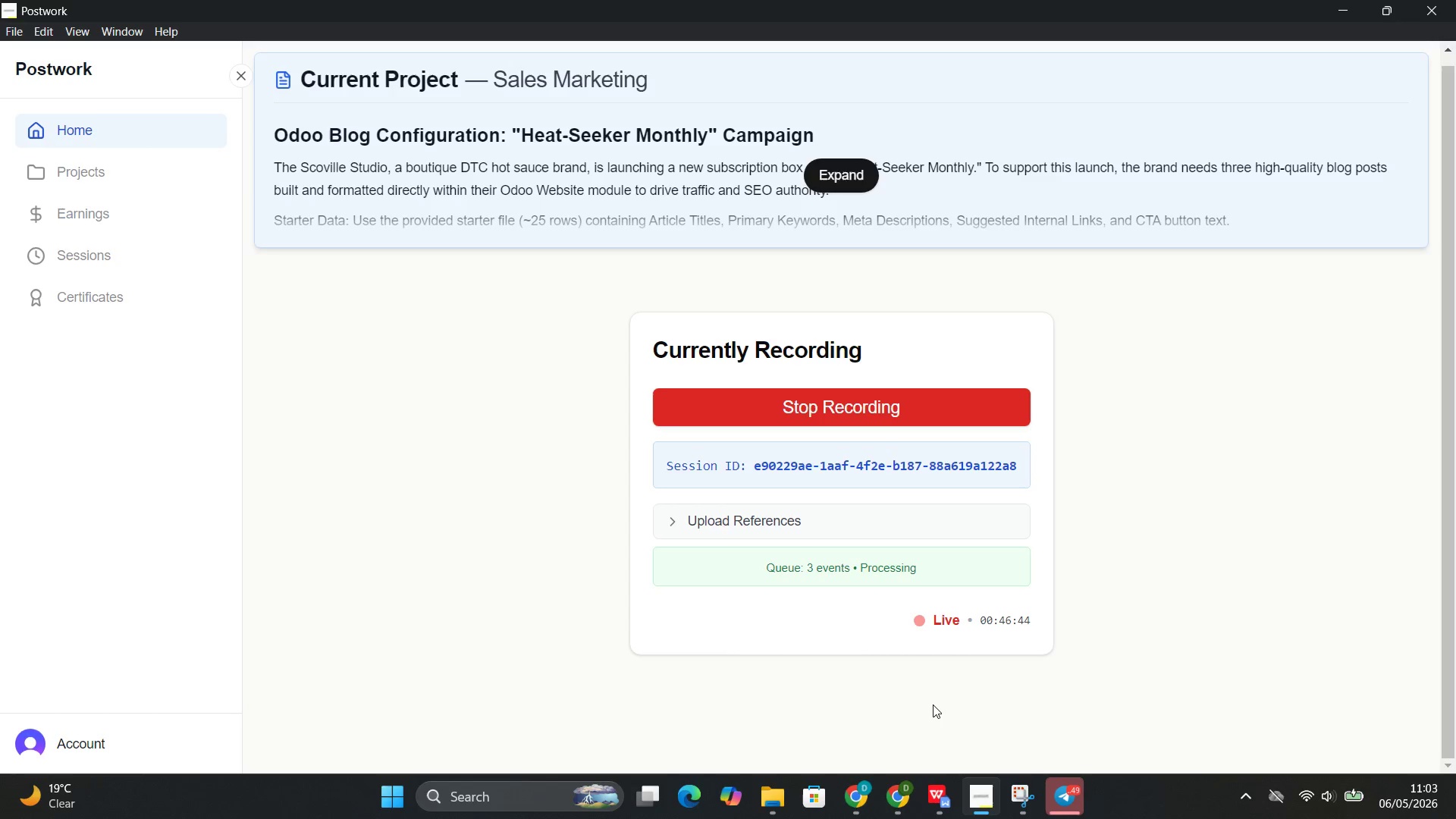 
left_click([882, 696])
 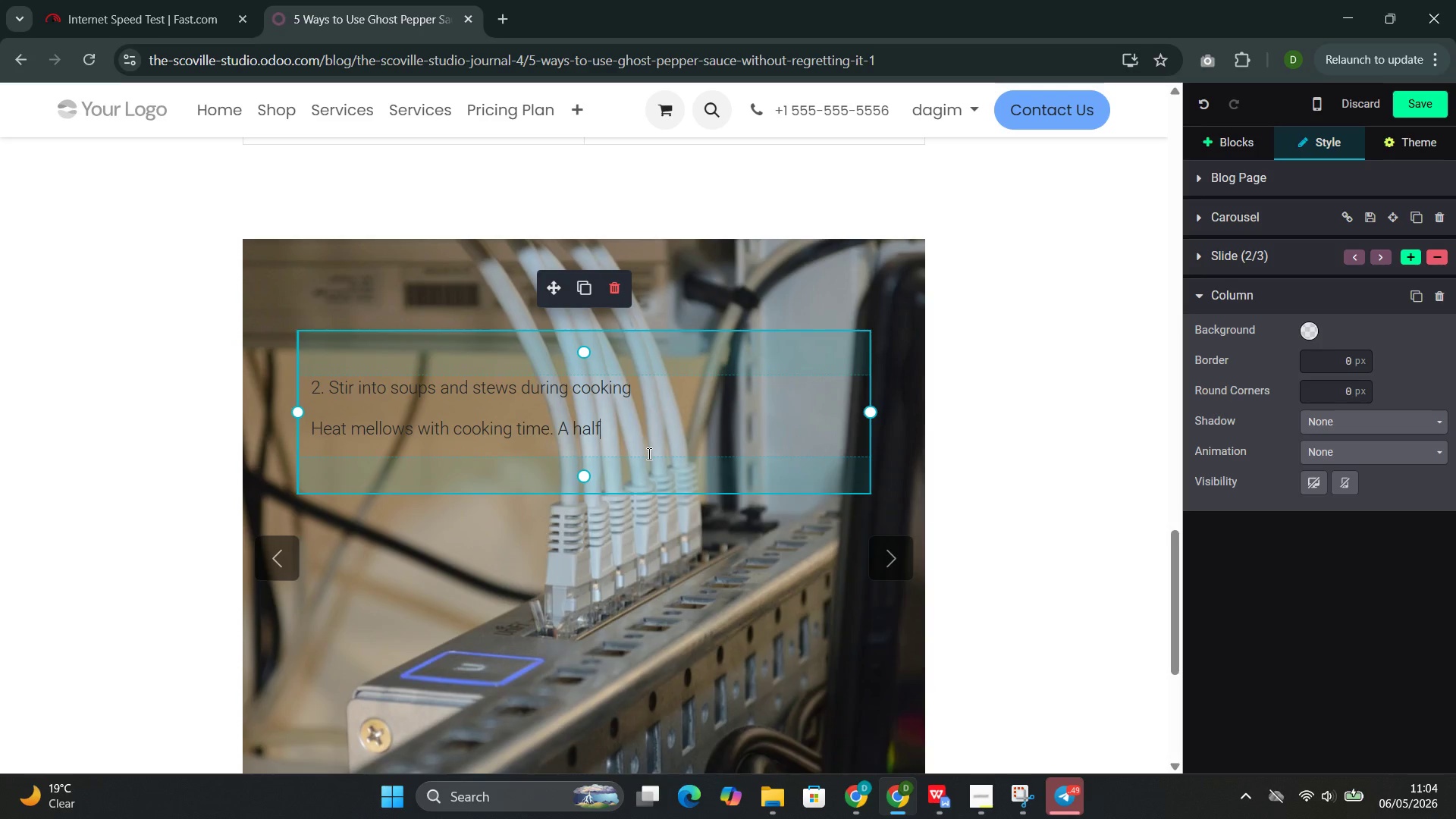 
wait(7.36)
 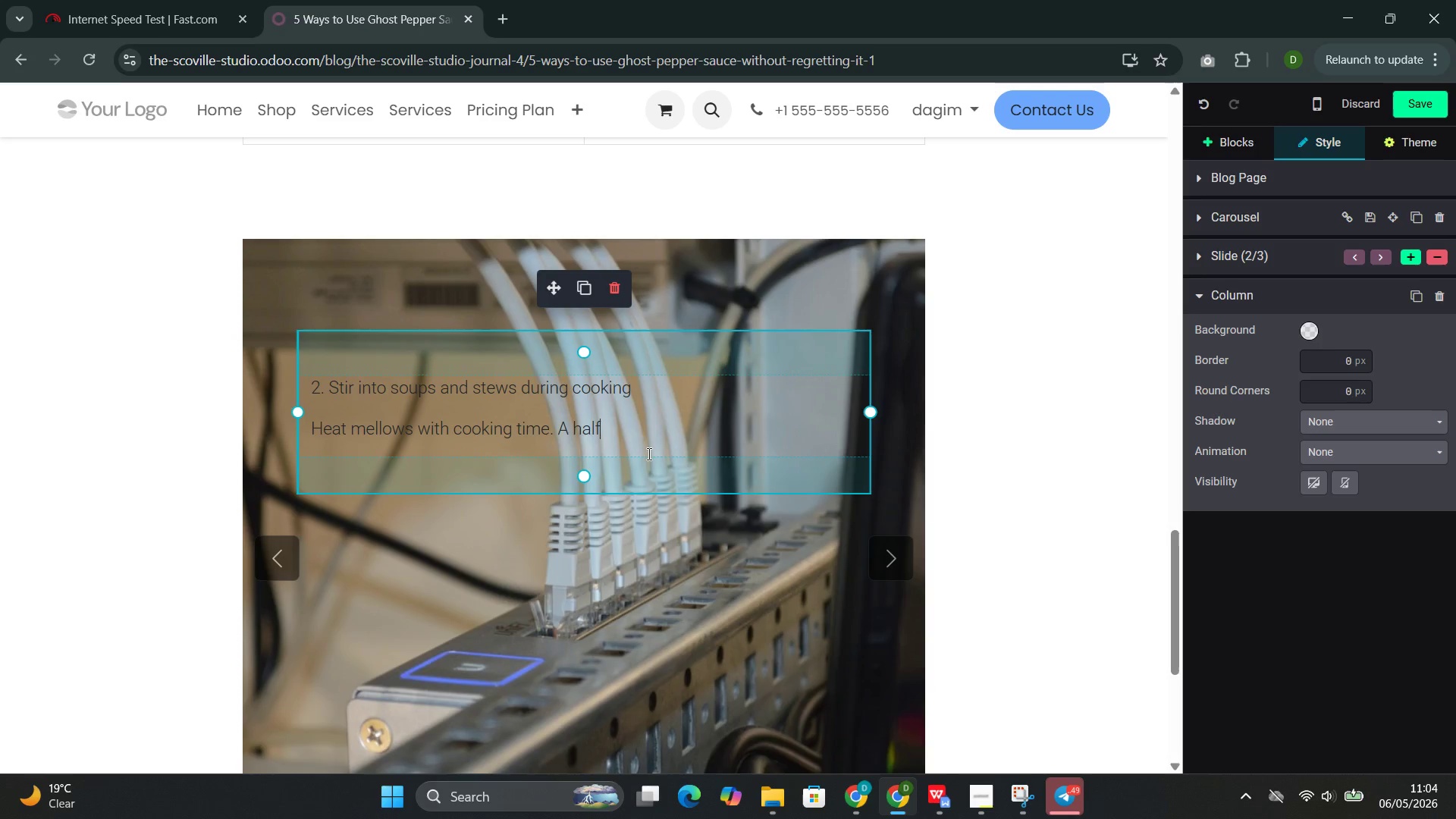 
type(-teat)
key(Backspace)
type(spoon of ghost pepper sauce added to a pot of chili or curry at the beginning of simmering will inter)
 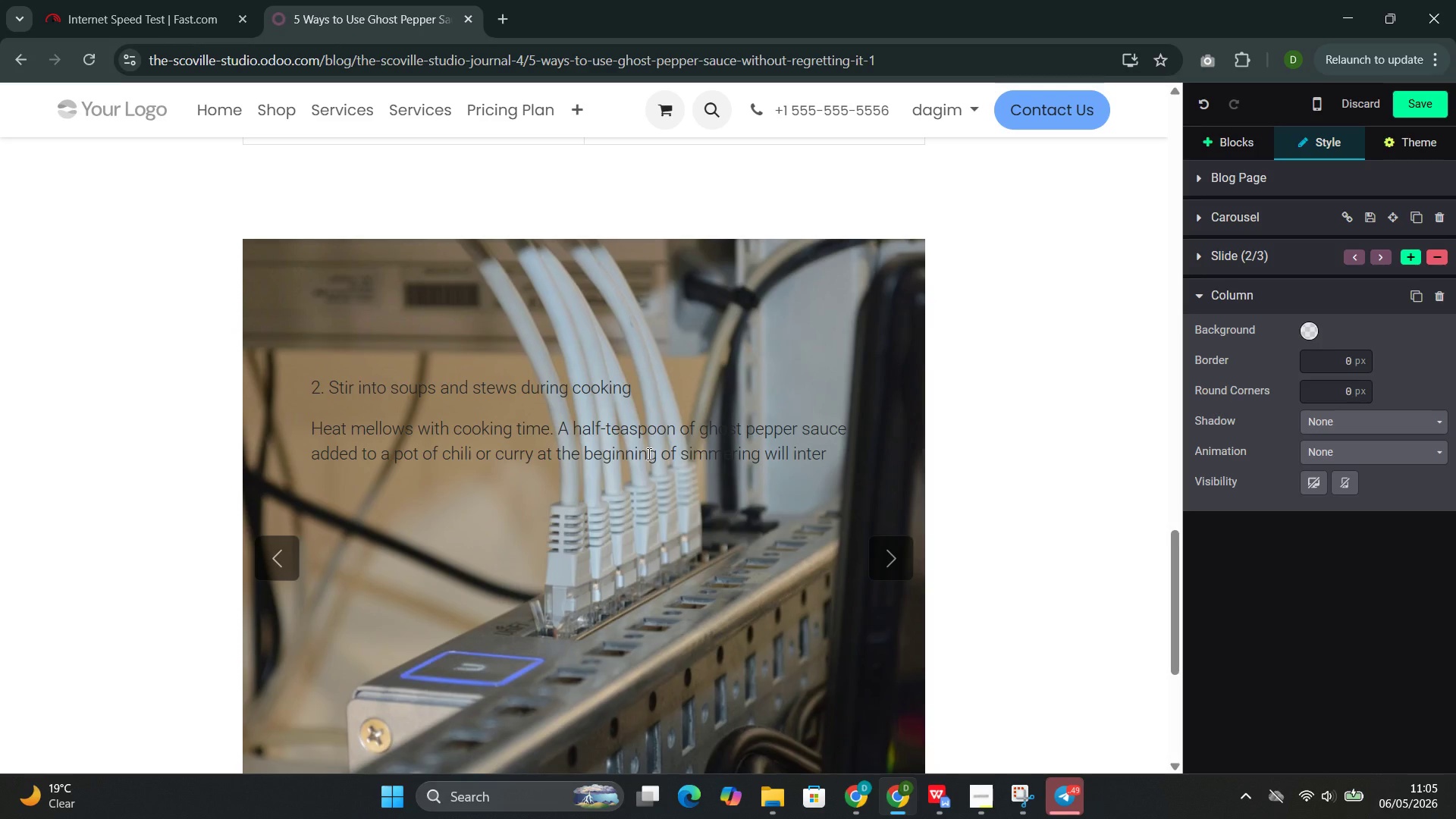 
wait(5.14)
 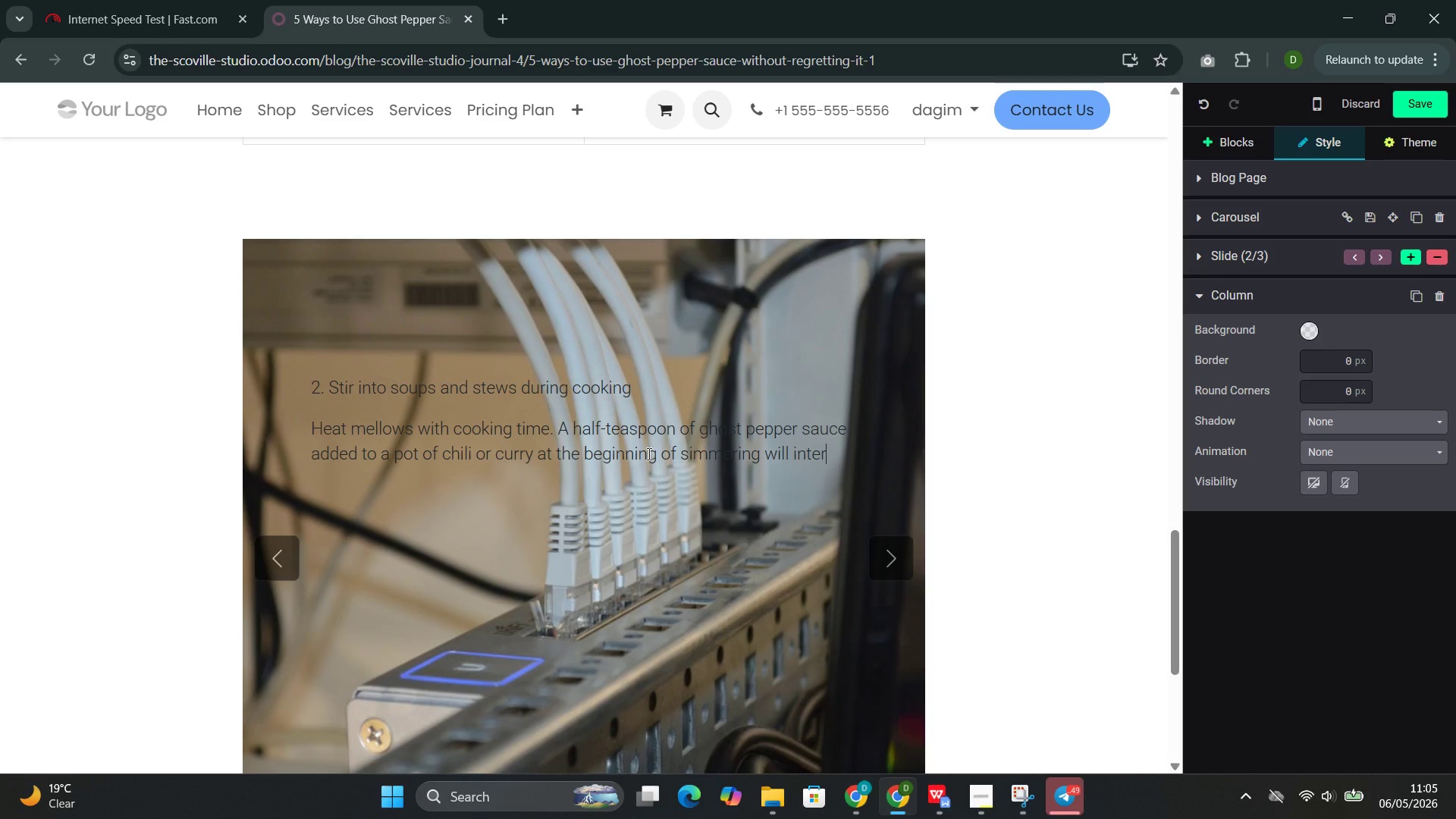 
key(Backspace)
key(Backspace)
type(egrate into th )
key(Backspace)
type(e du)
key(Backspace)
type(ish, providing warmth and )
 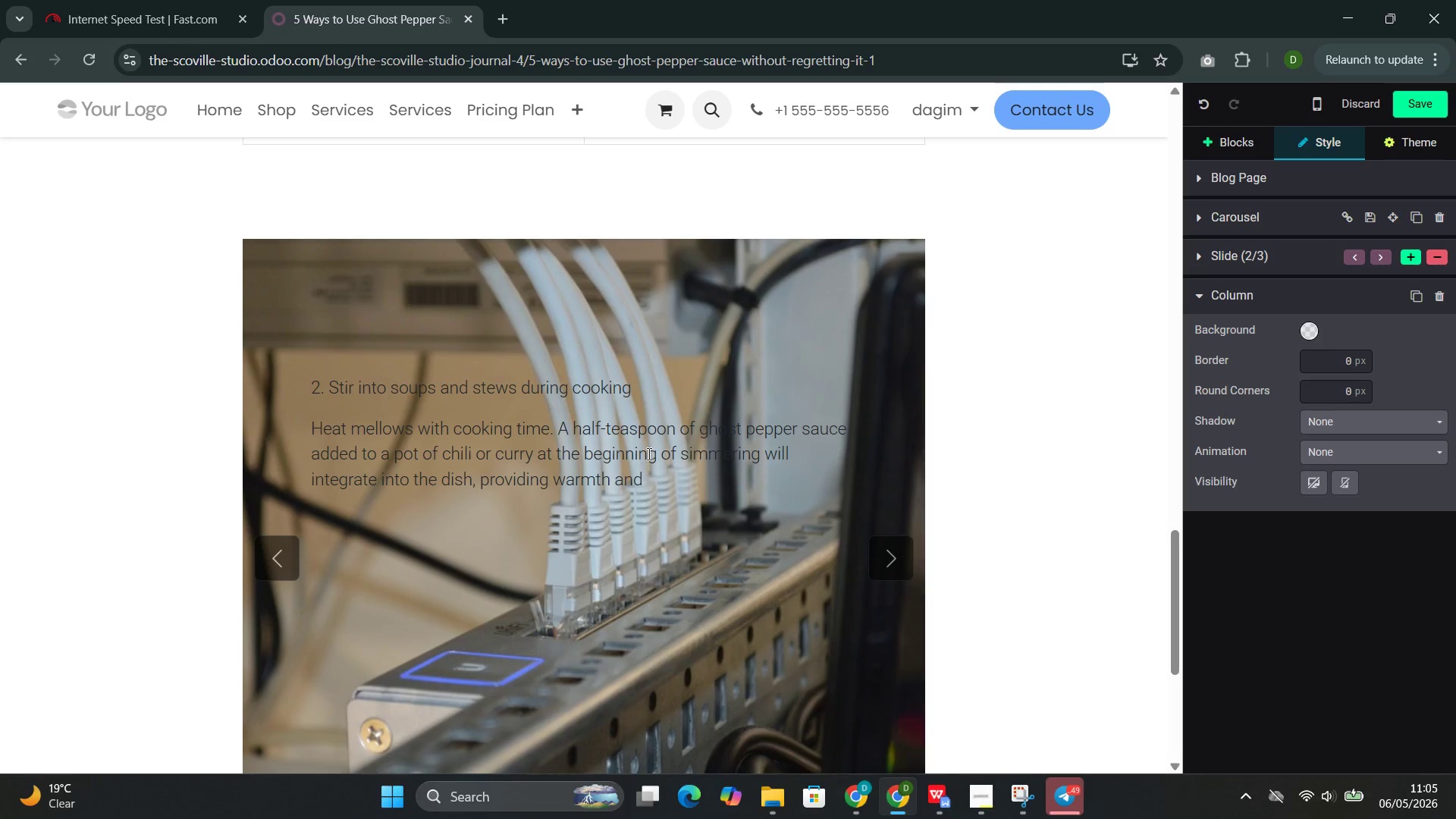 
type(depth rather than sharp, immediate heat.)
 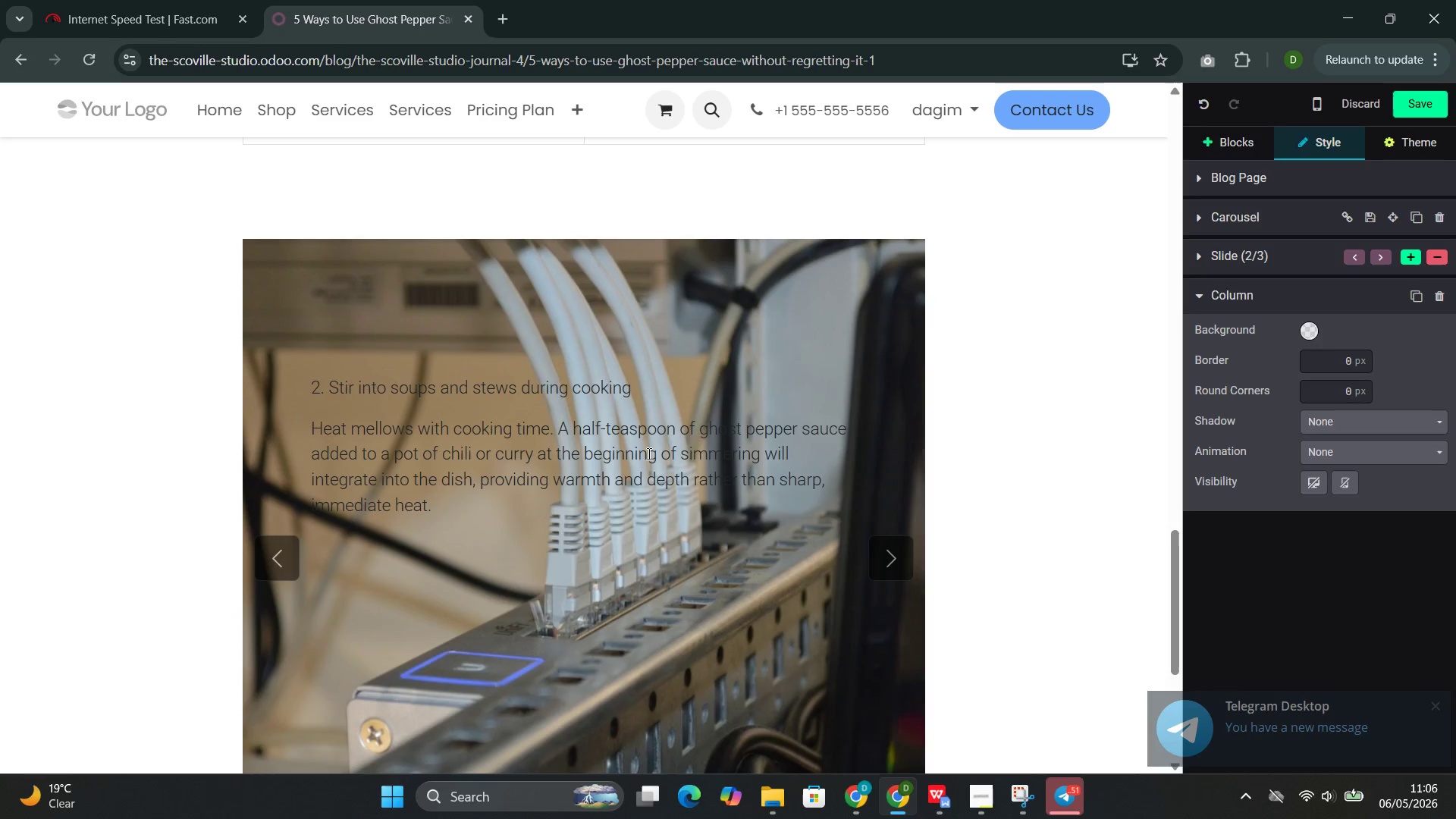 
wait(5.53)
 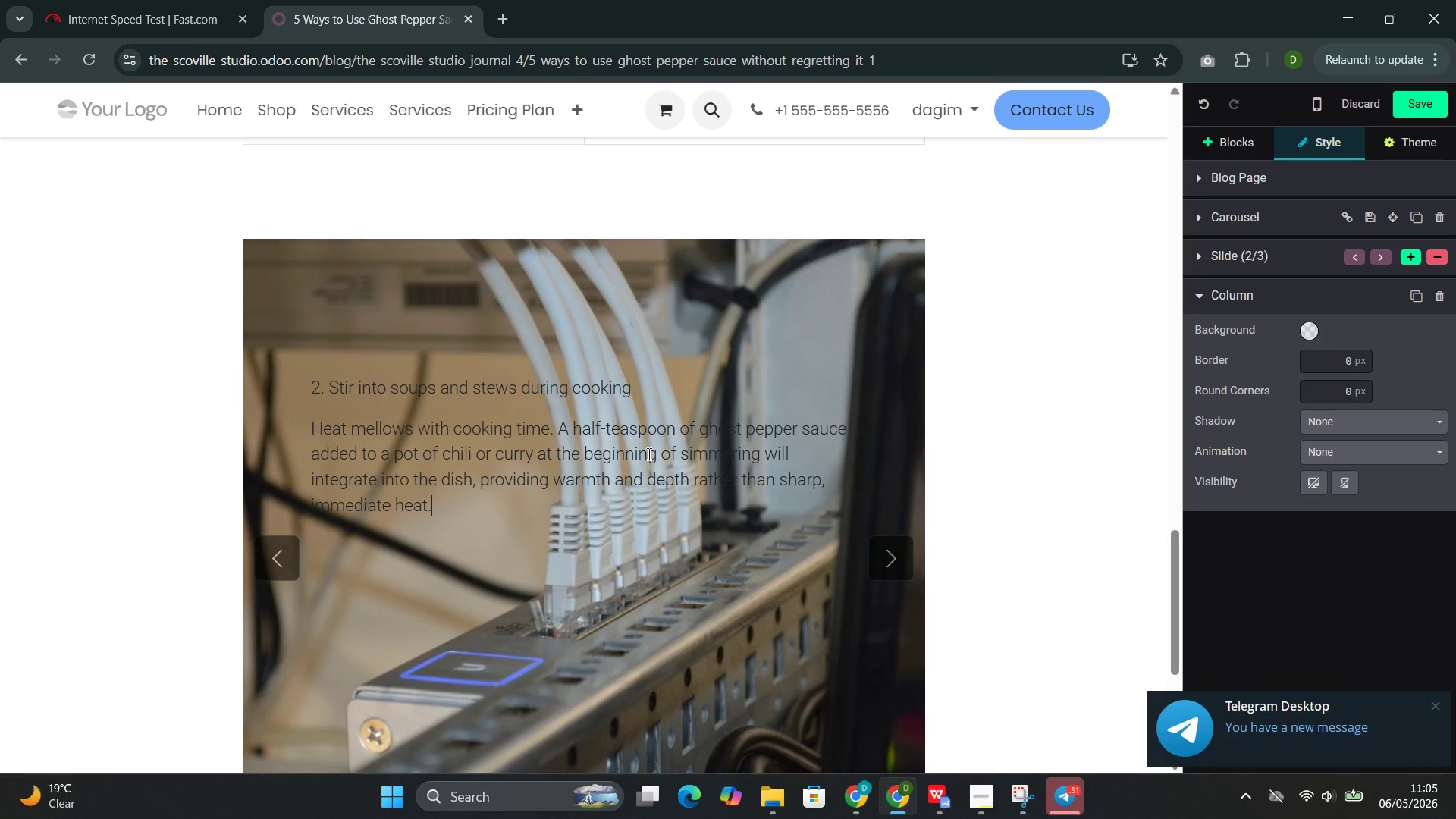 
left_click([891, 550])
 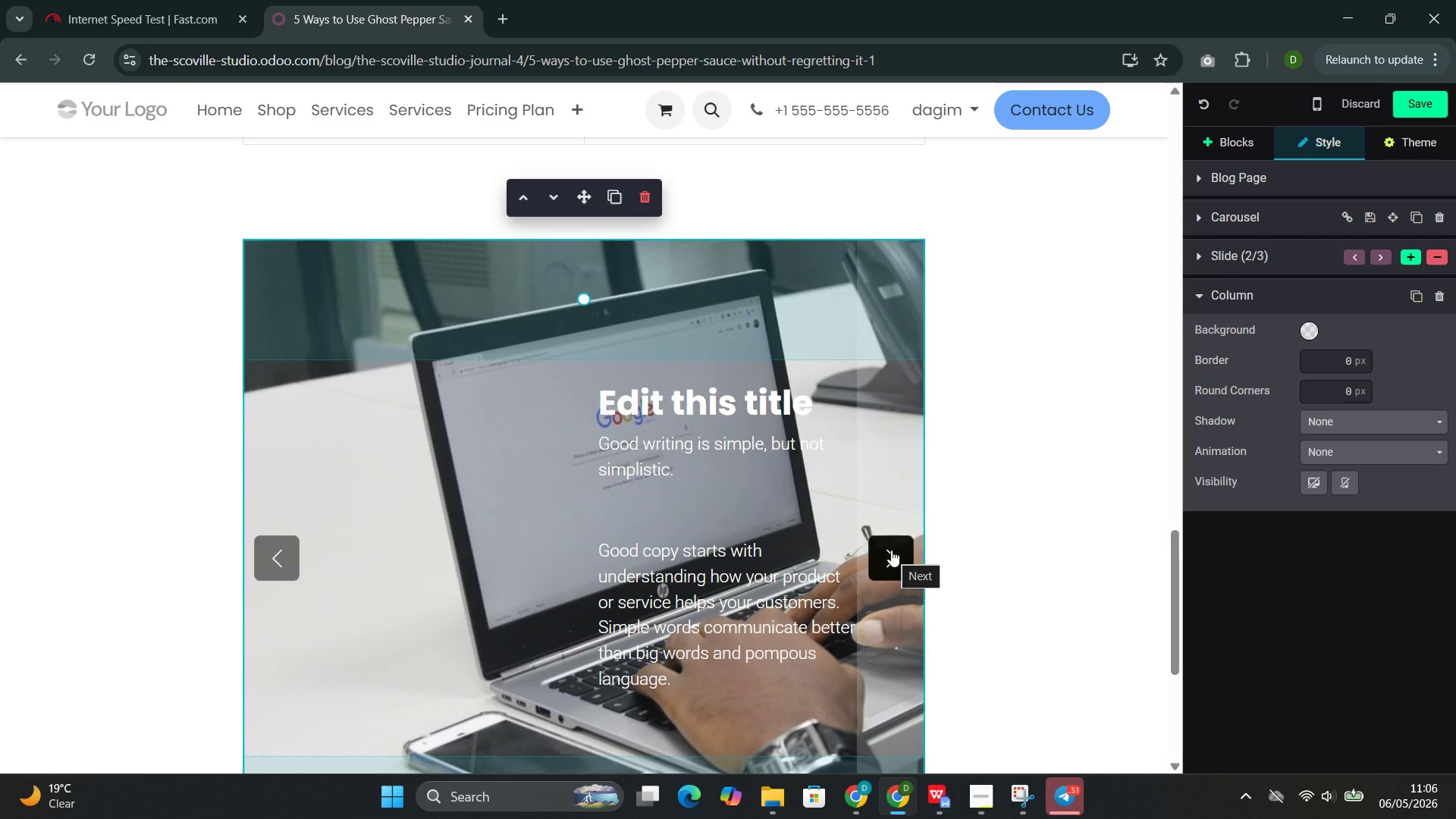 
left_click([717, 506])
 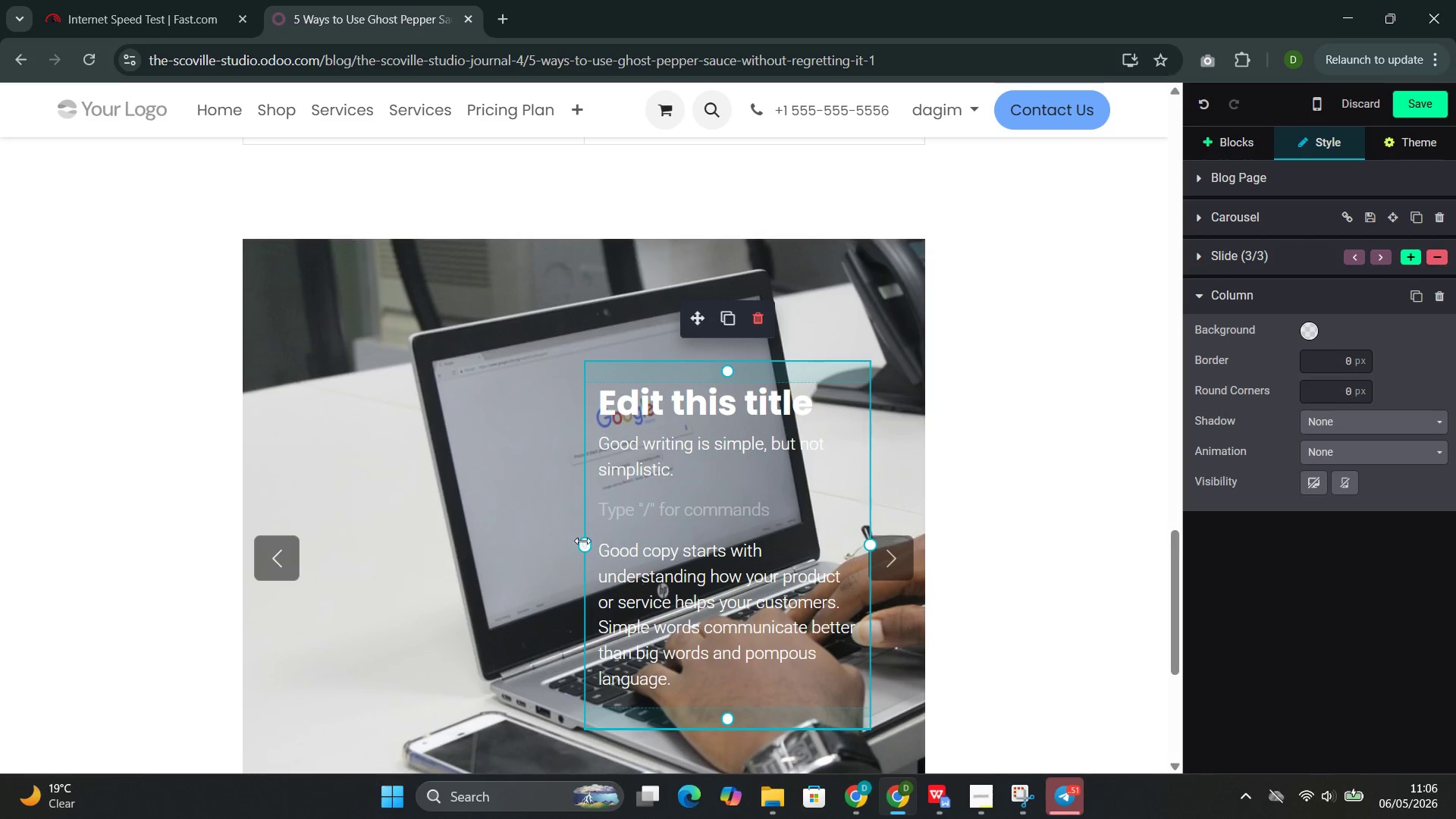 
left_click_drag(start_coordinate=[583, 542], to_coordinate=[264, 560])
 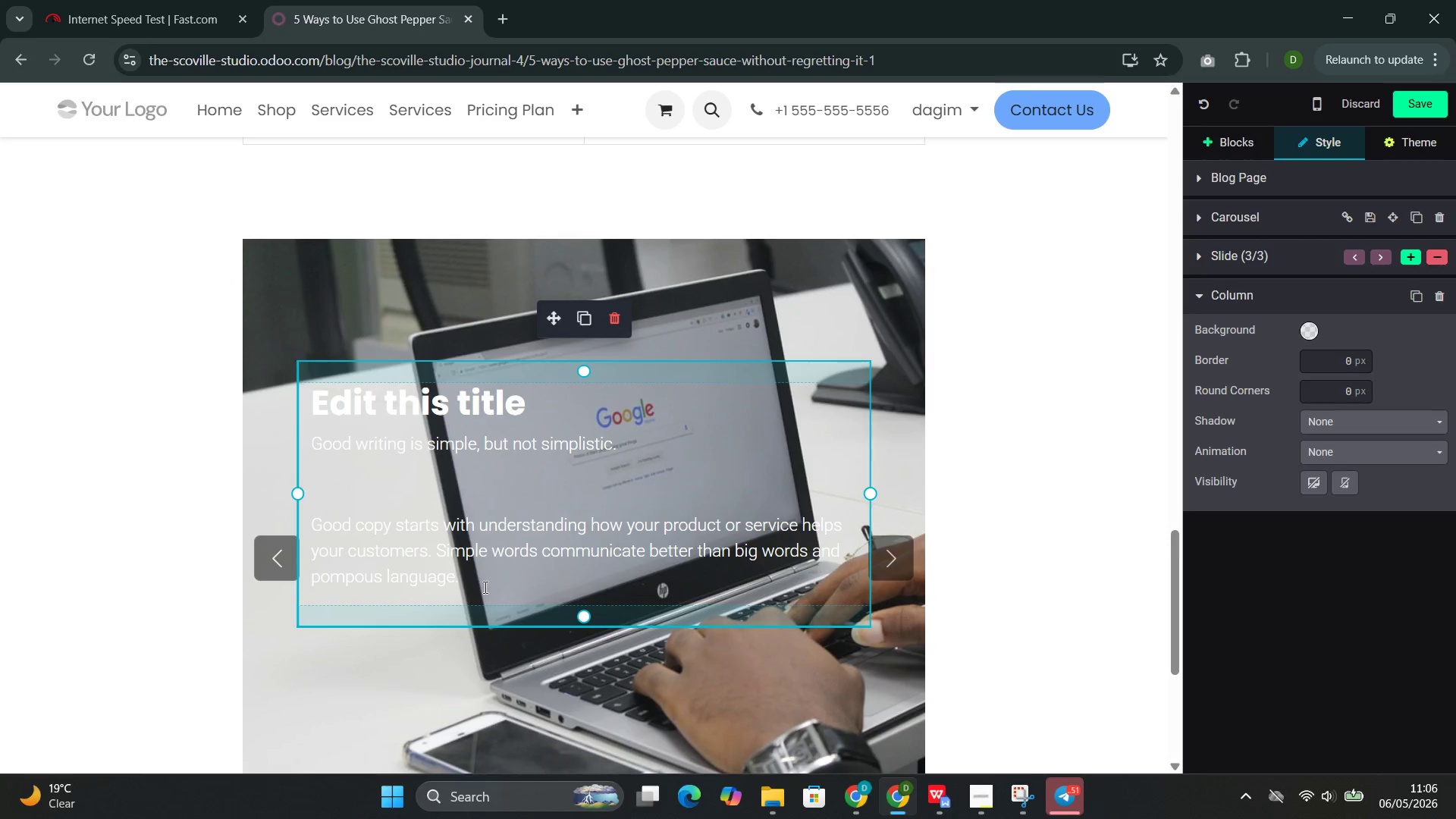 
left_click_drag(start_coordinate=[488, 584], to_coordinate=[312, 403])
 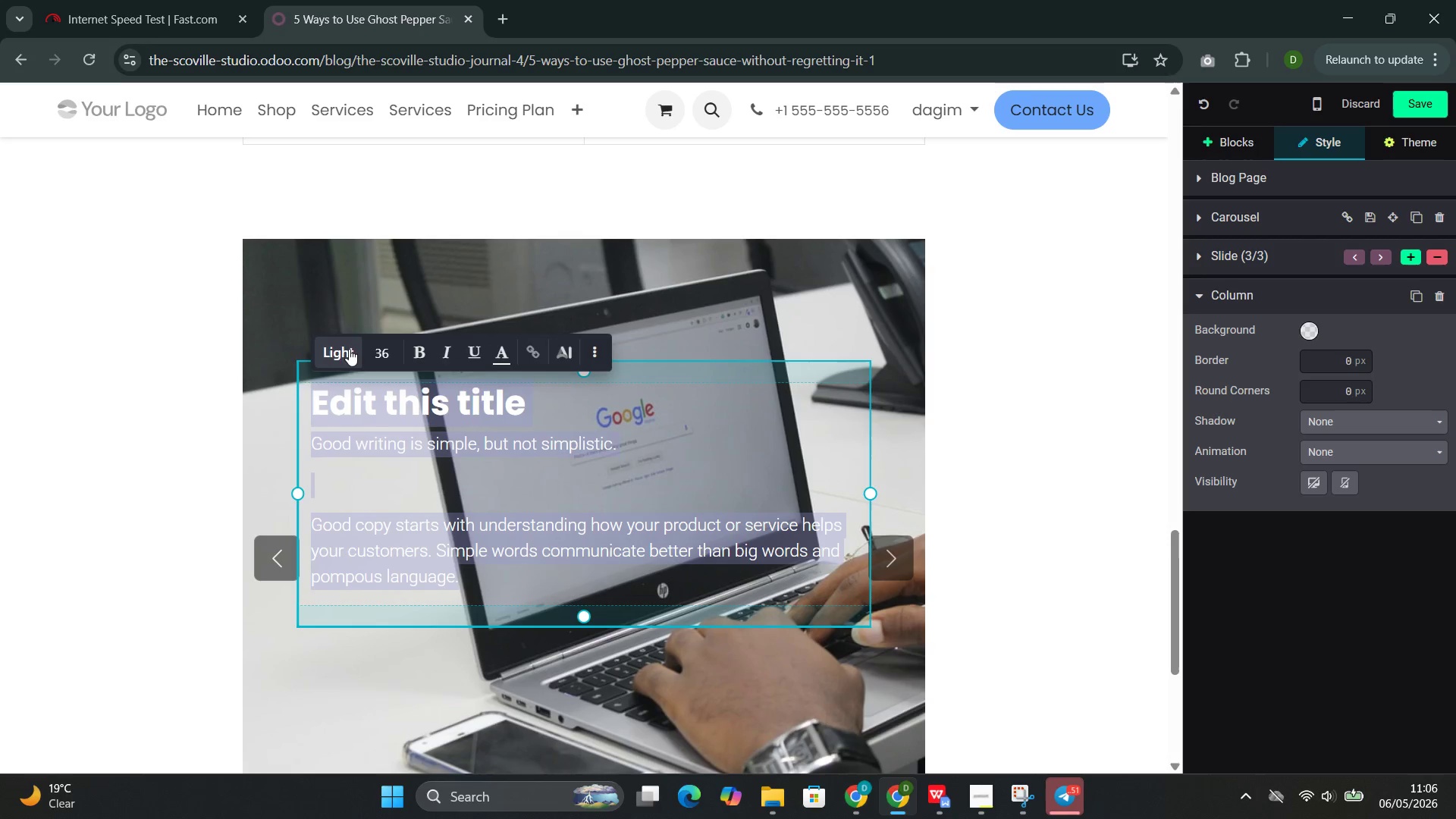 
left_click([346, 349])
 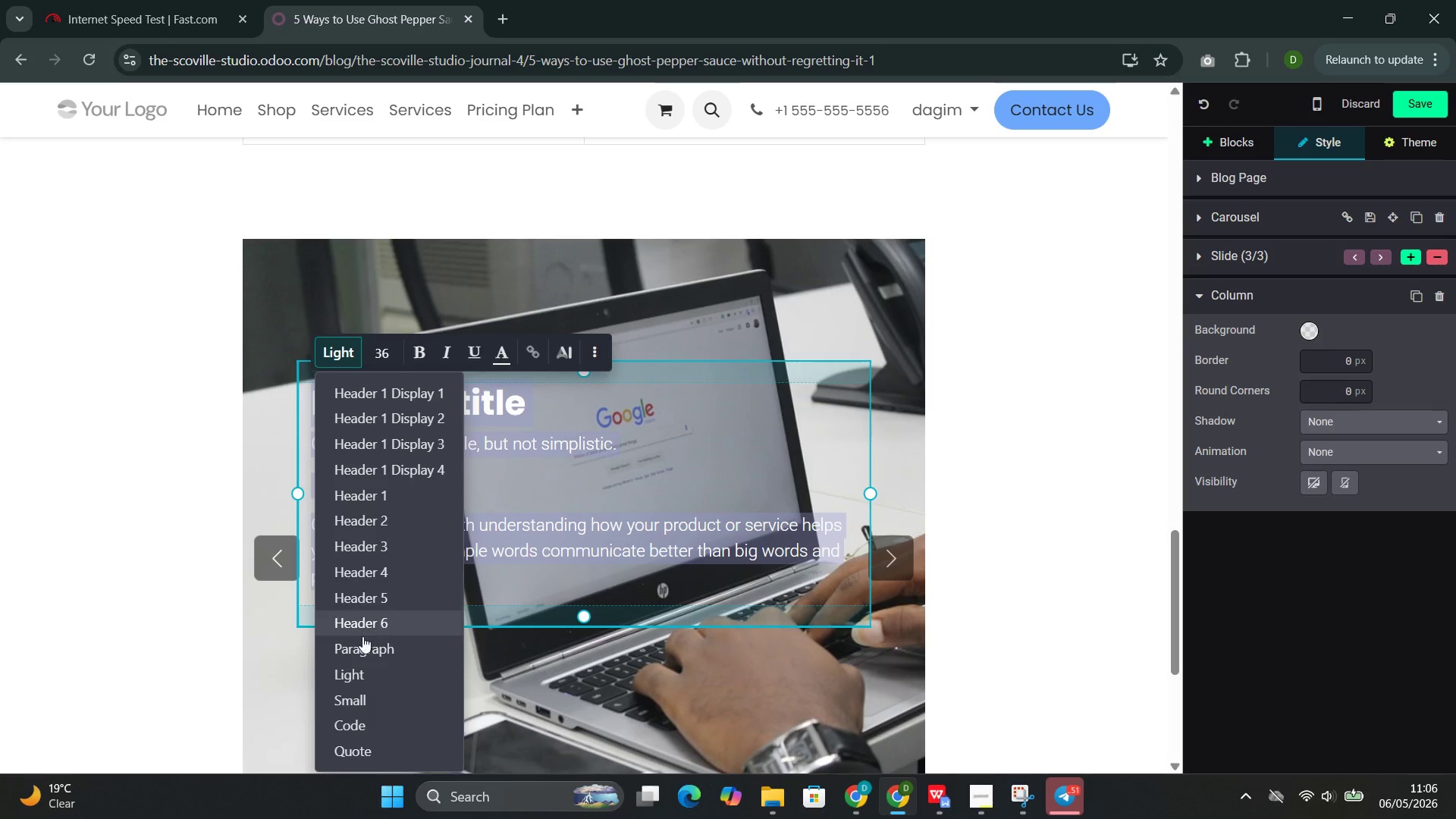 
left_click([359, 648])
 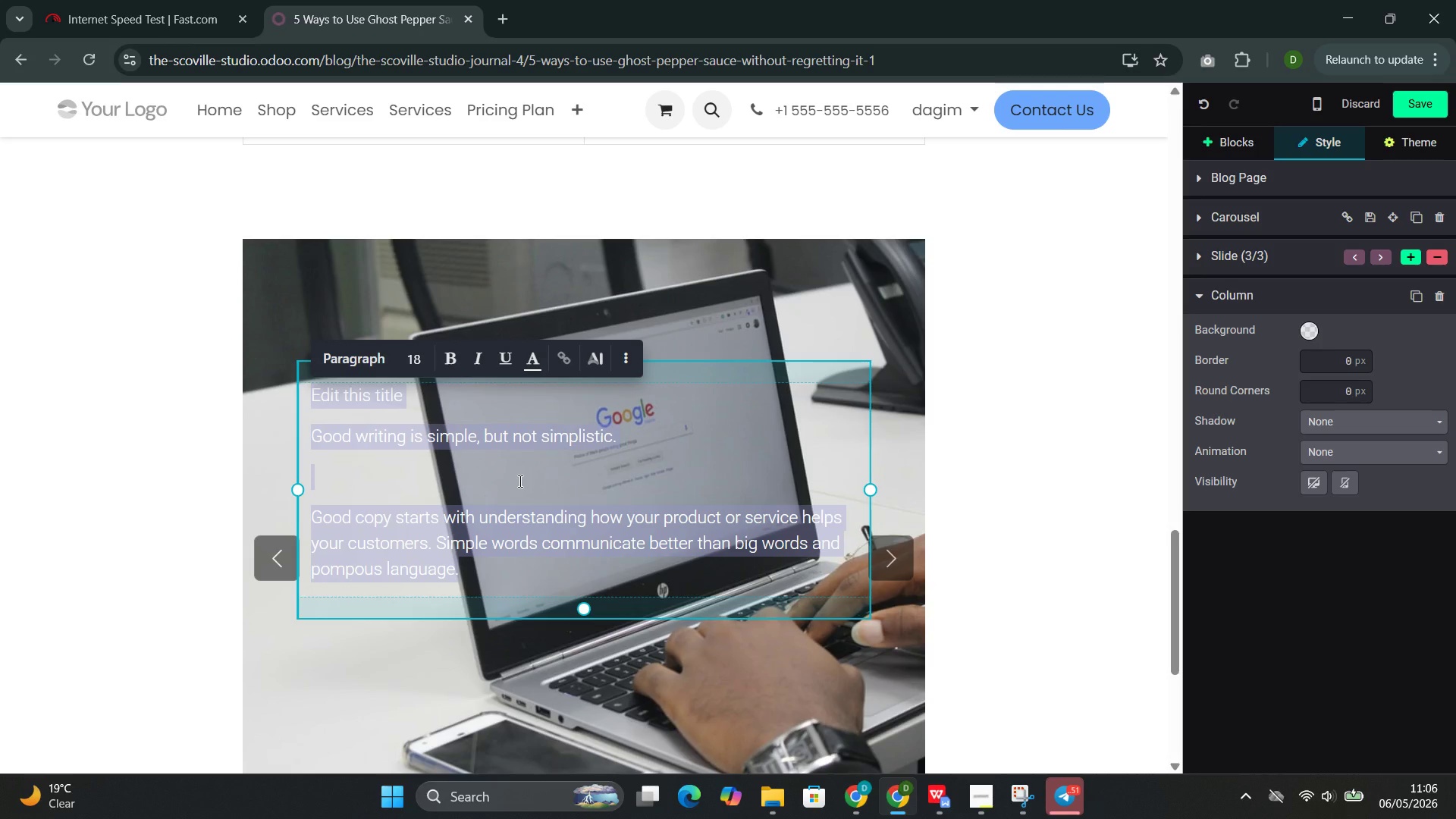 
key(Backspace)
 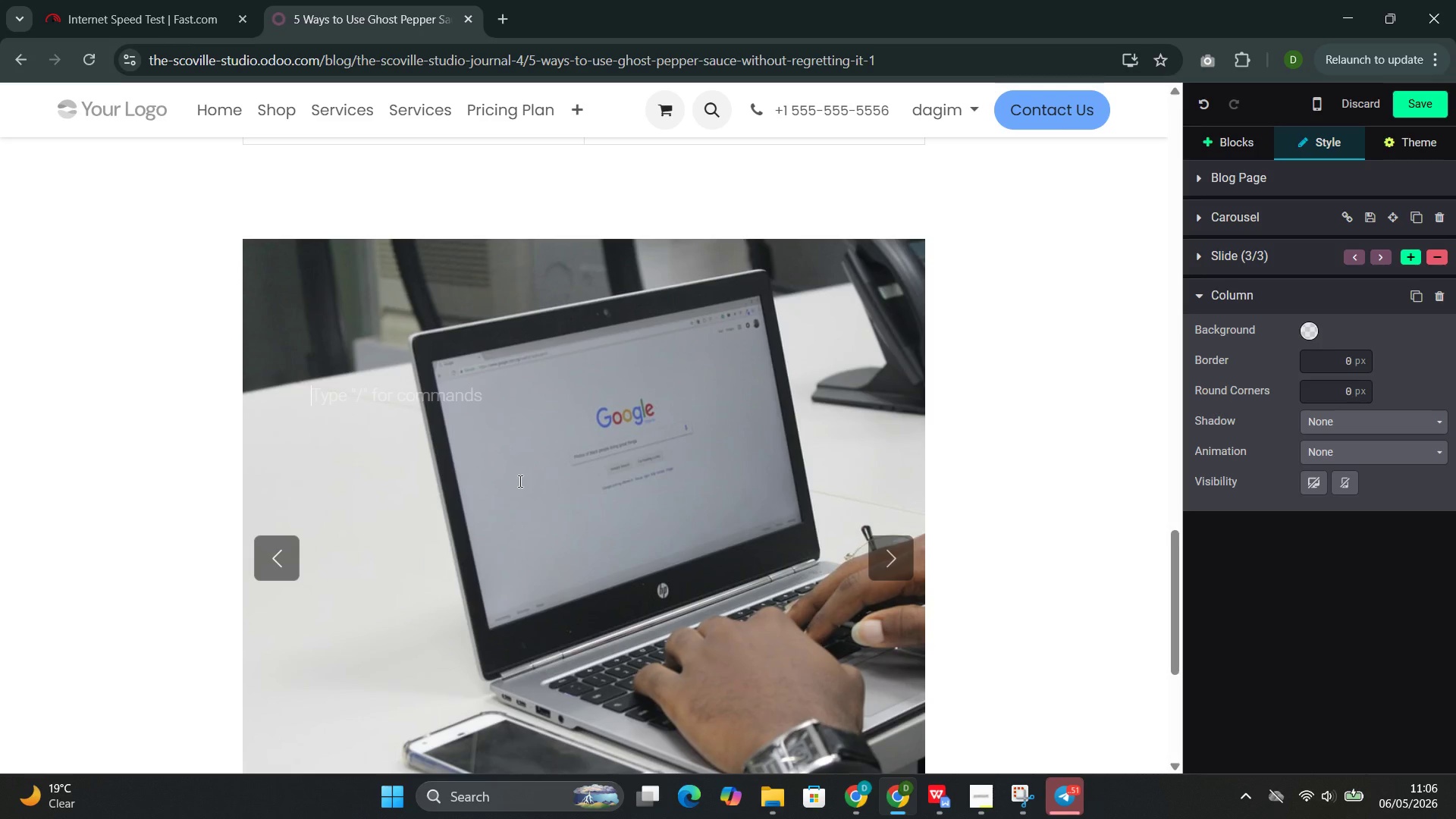 
wait(5.88)
 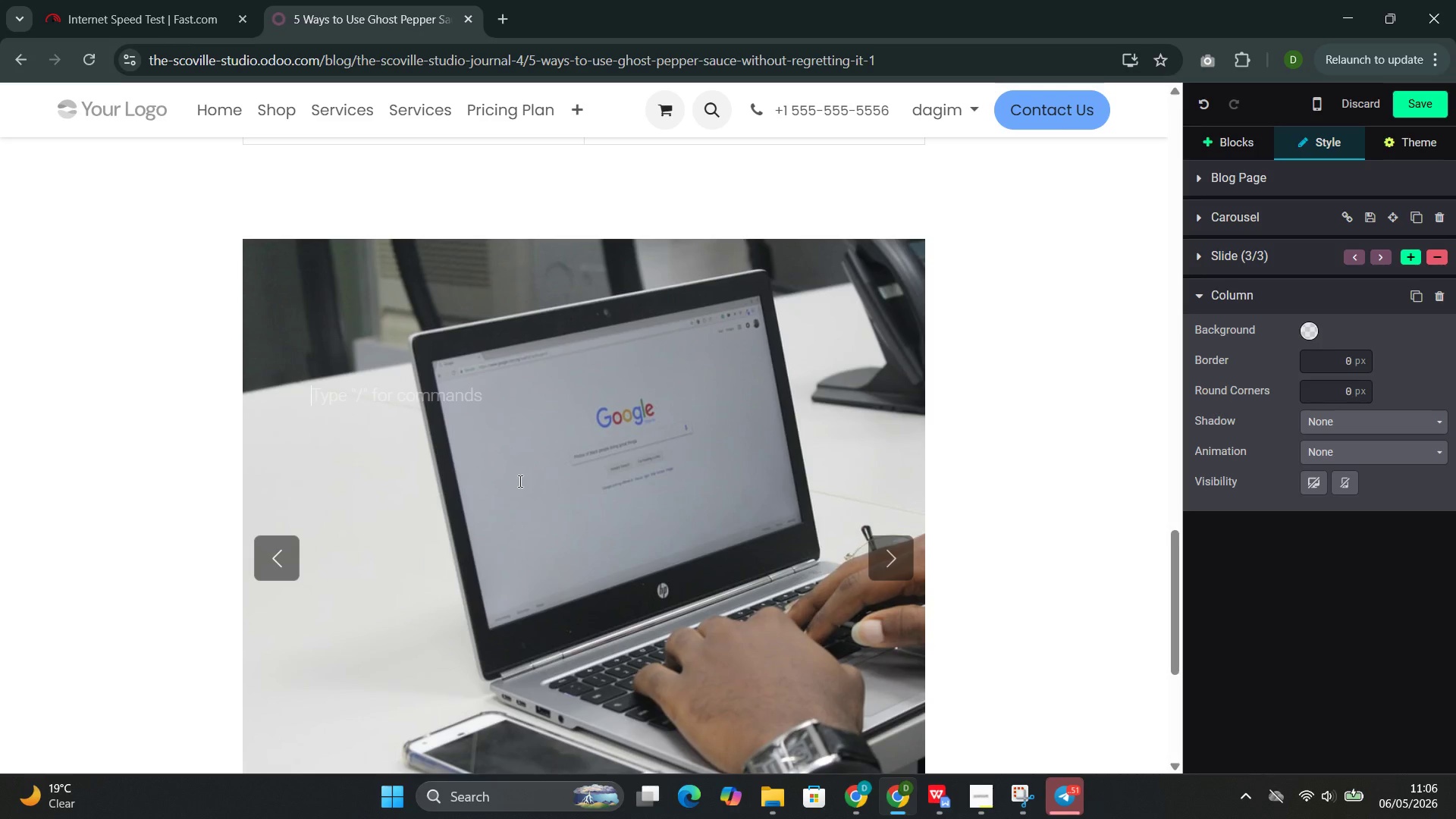 
type(3. Mix with butter for a compound fini)
 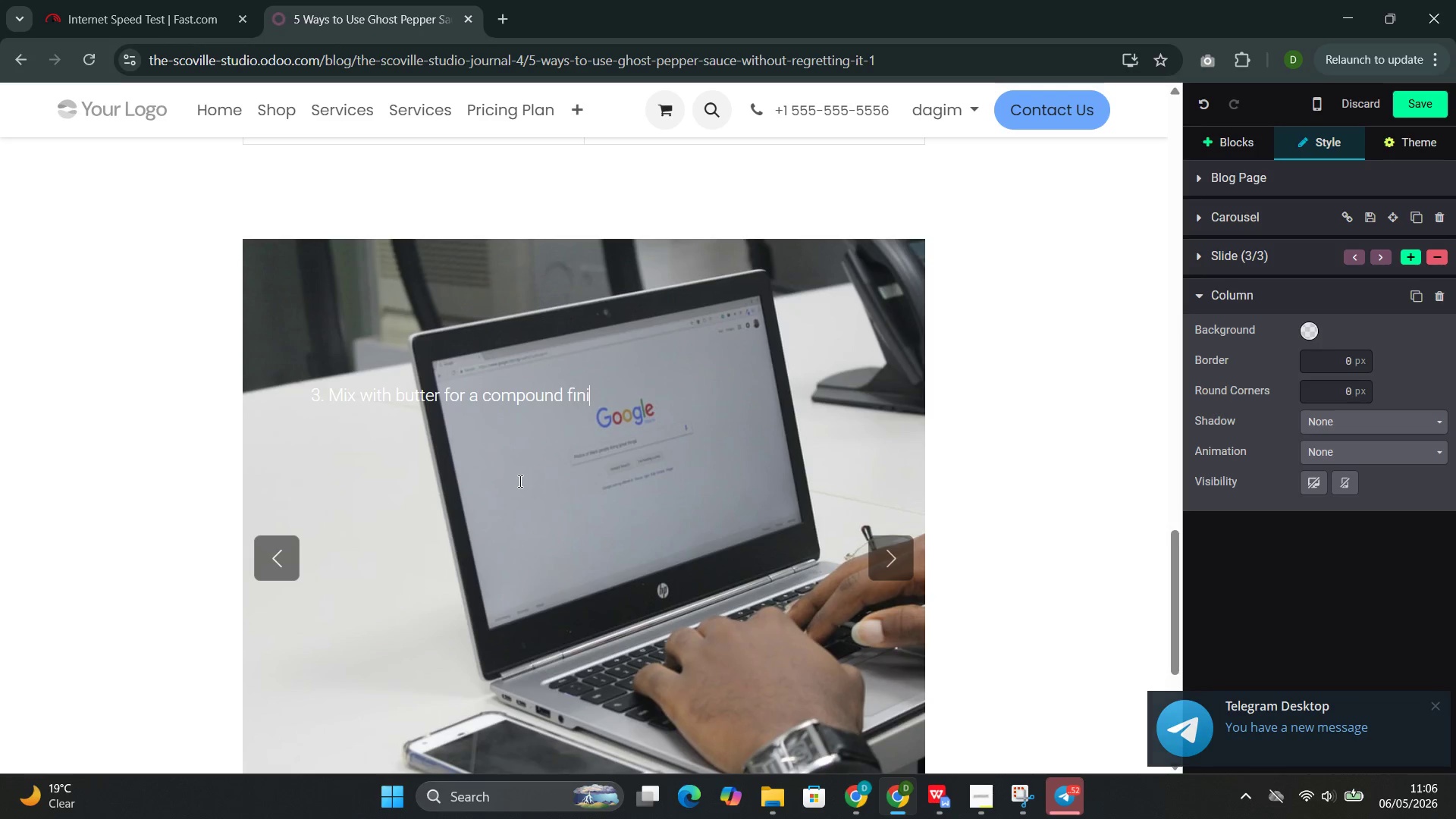 
wait(6.83)
 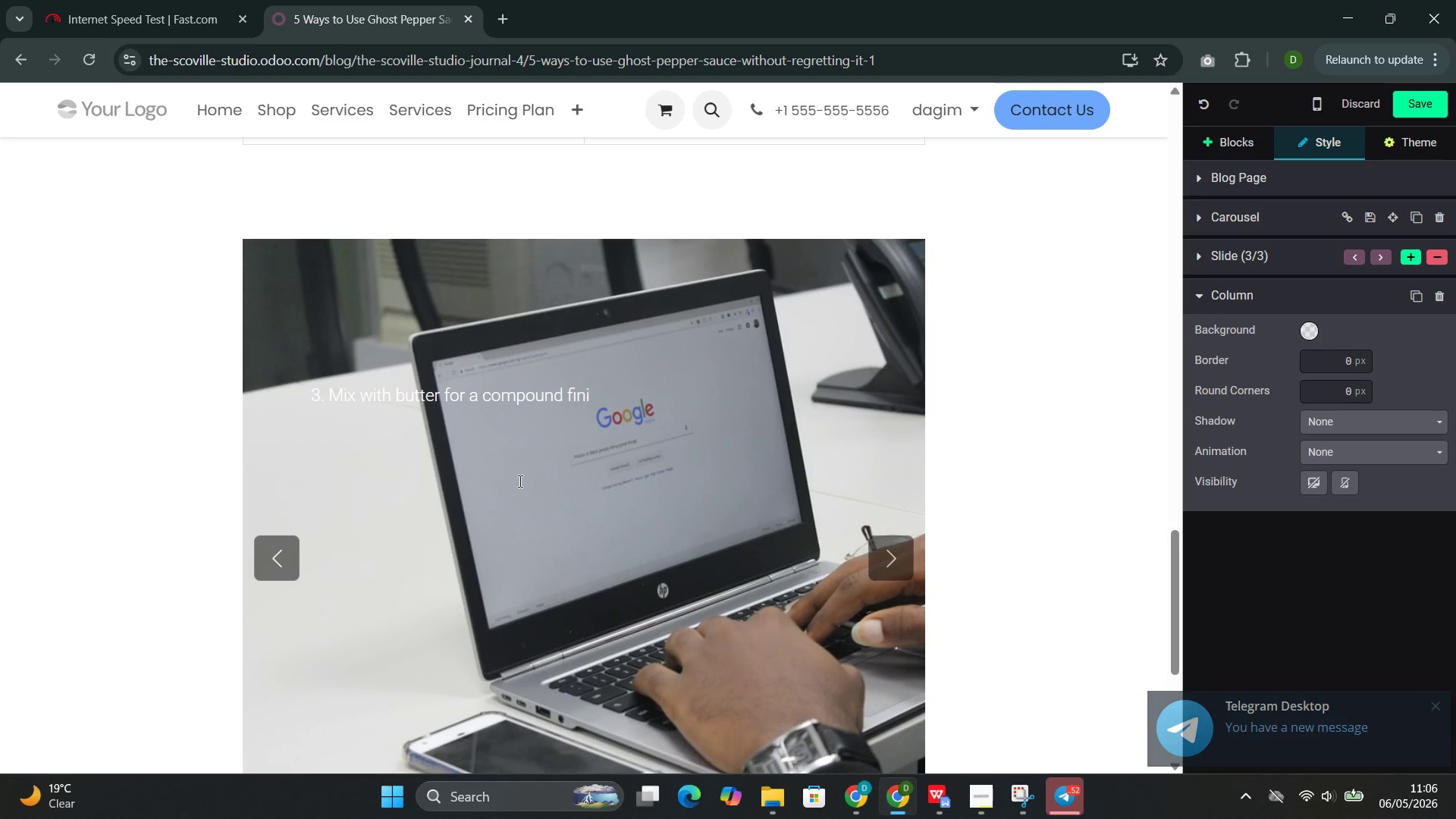 
type(shing )
 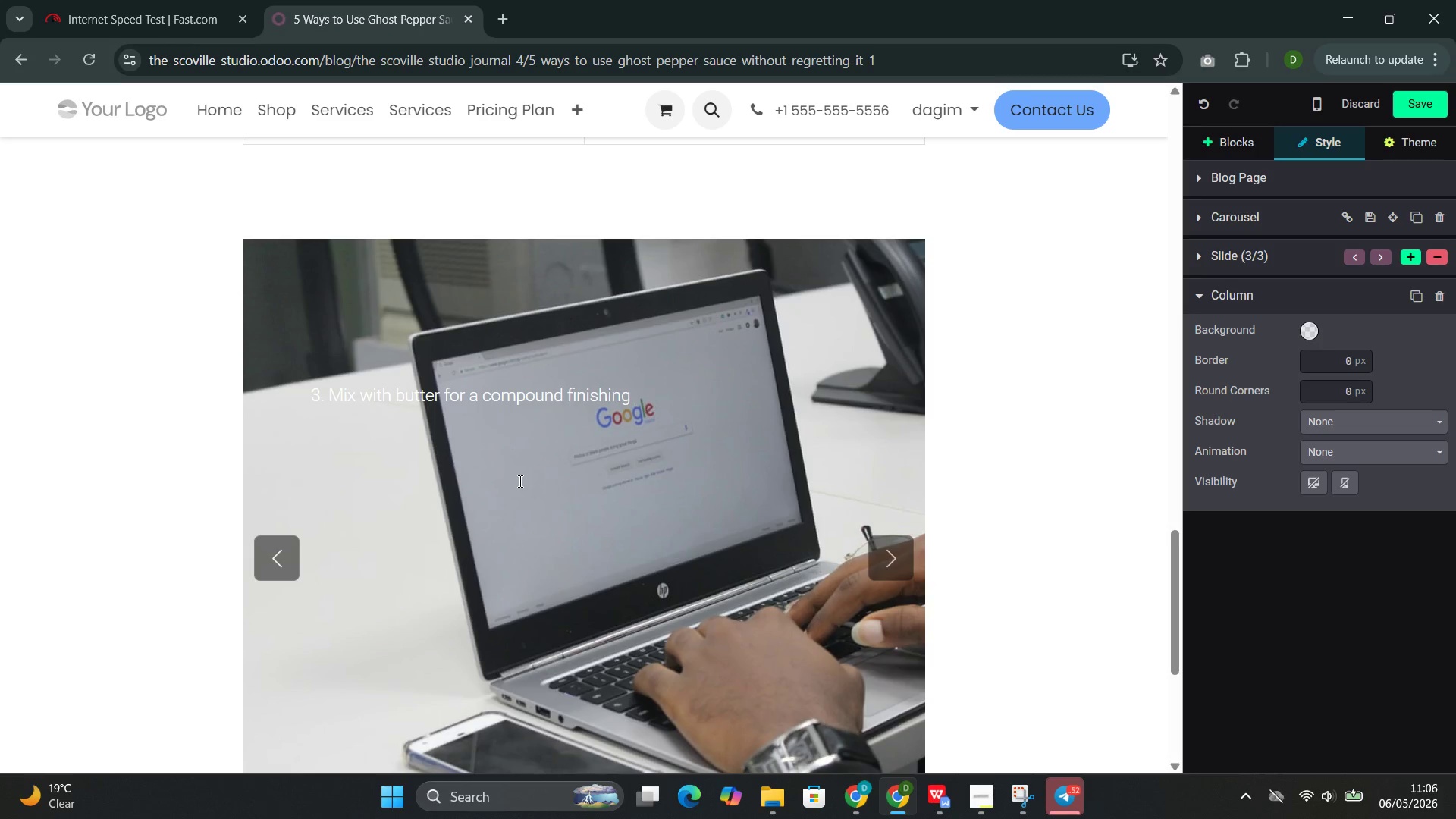 
type(spread )
 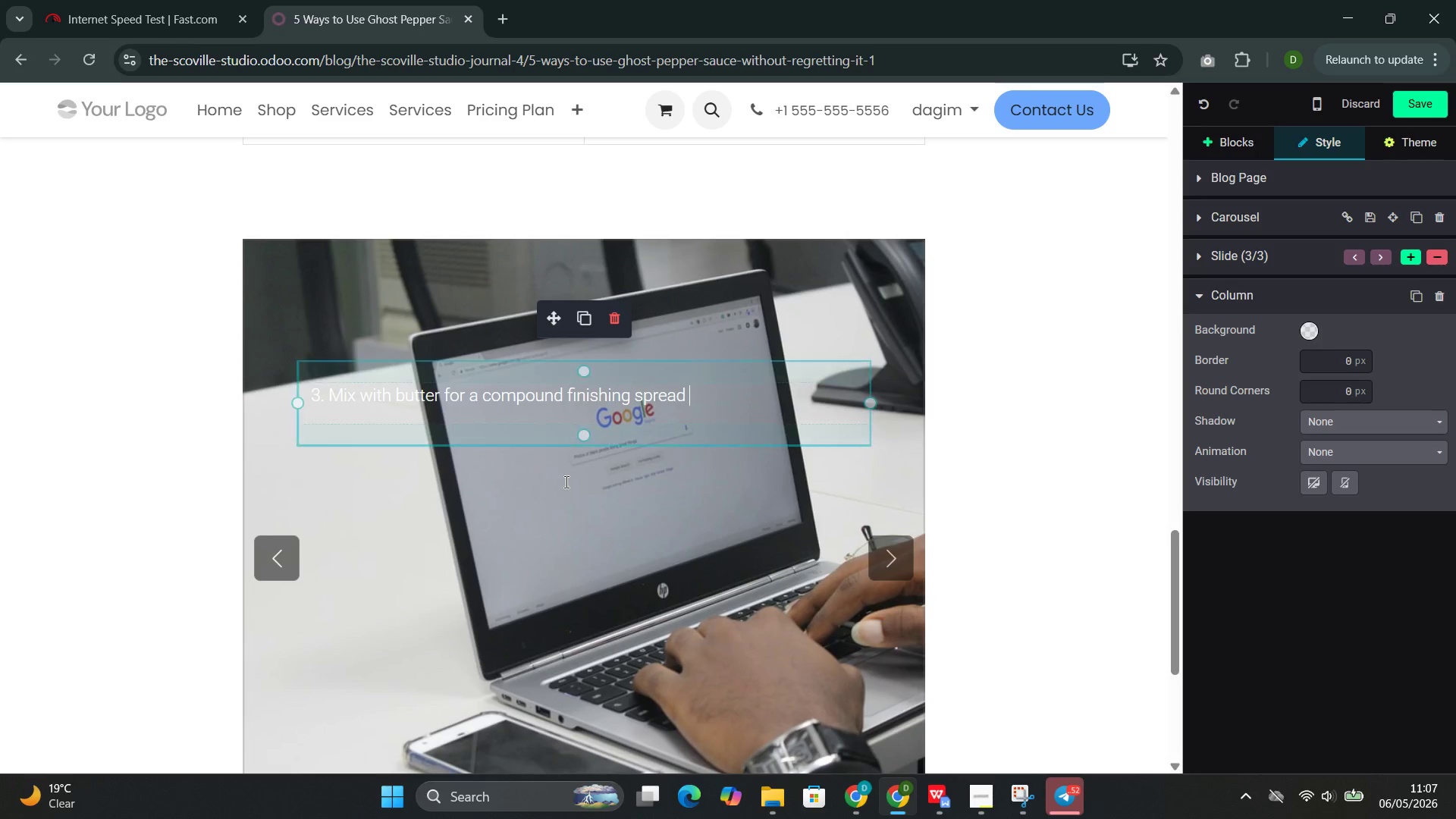 
key(Enter)
 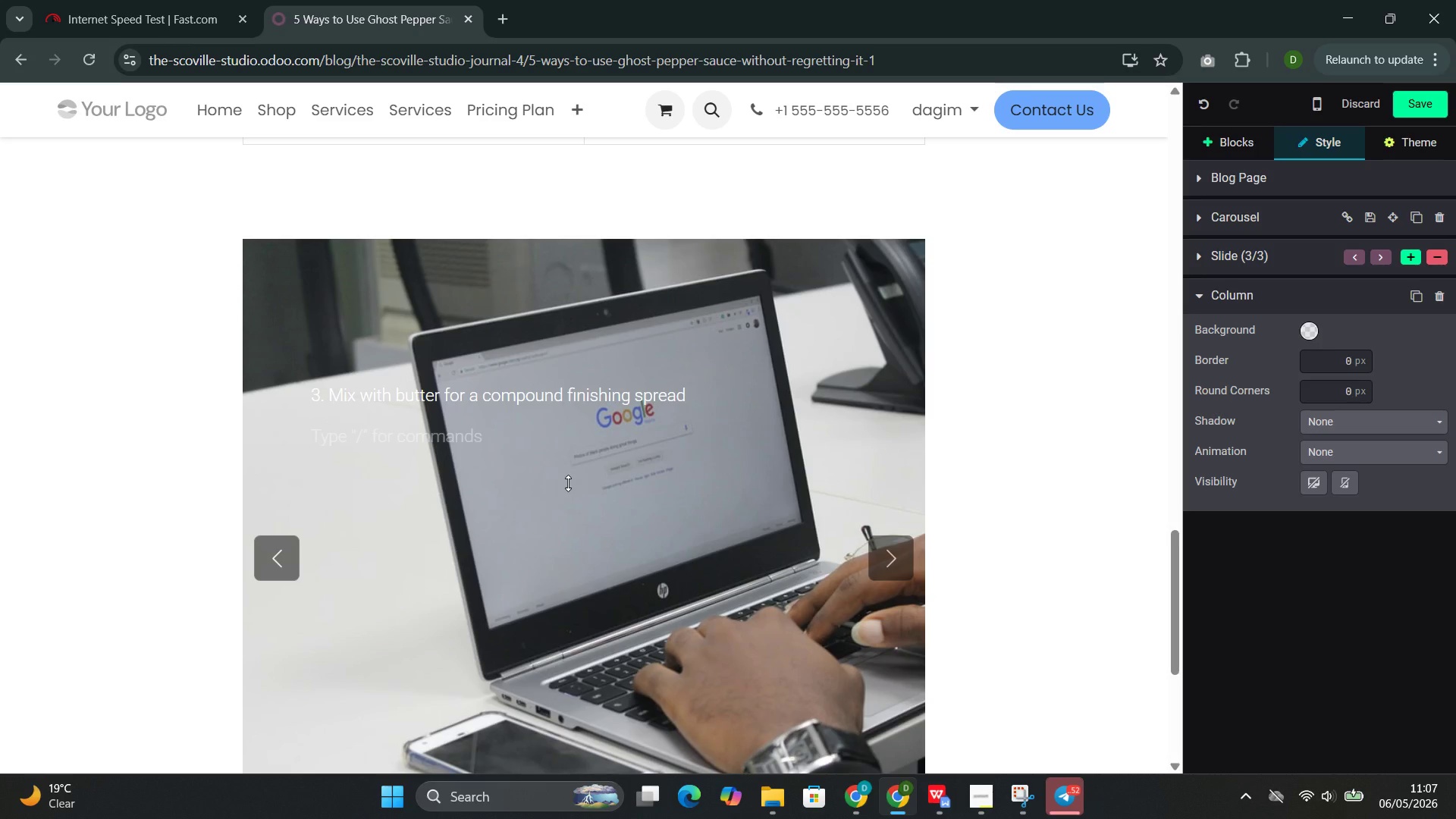 
wait(5.59)
 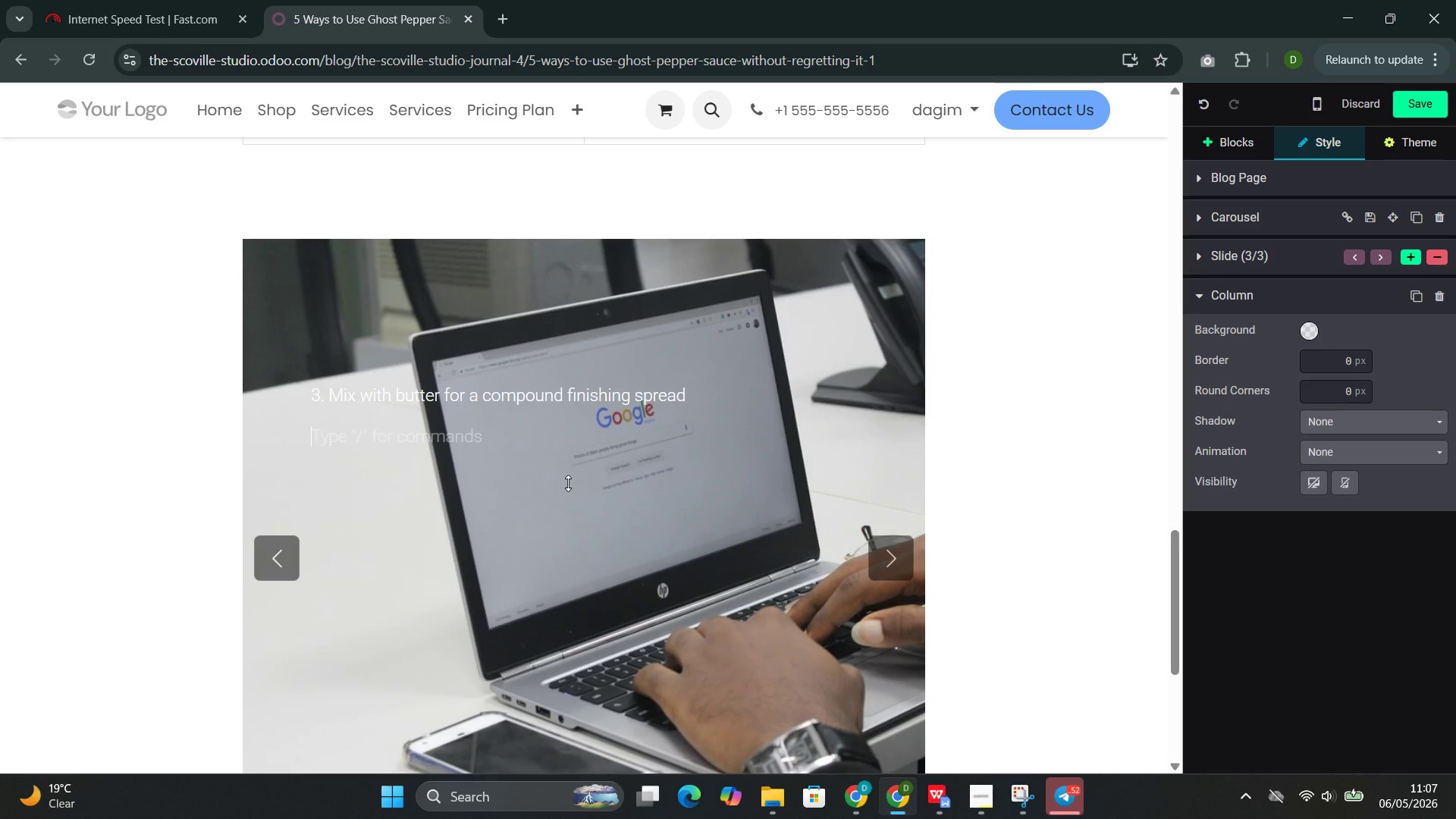 
type(Soften a stick of unsalted butter and blend in a quarter)
 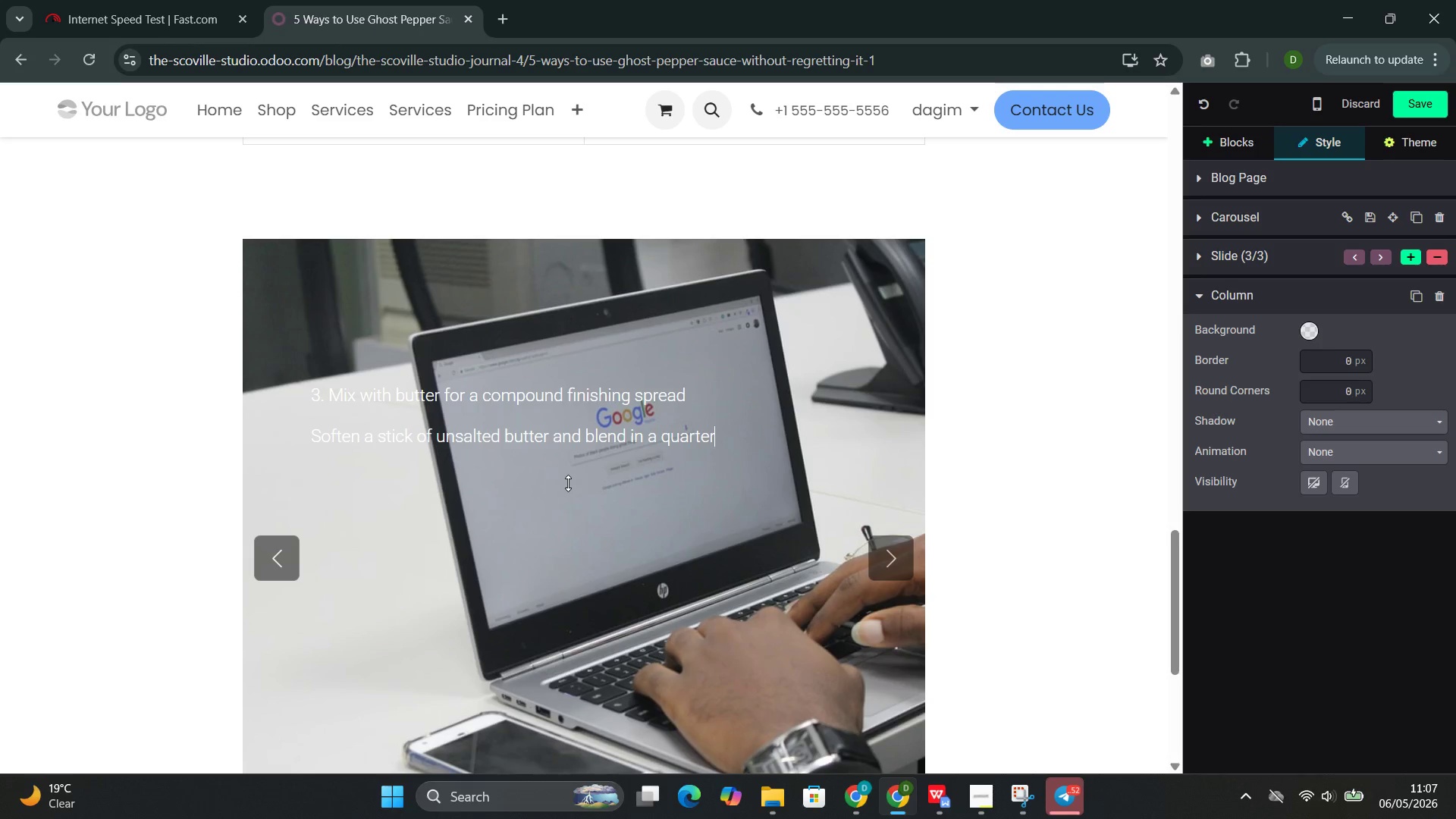 
type(-teat)
key(Backspace)
type(spoon of ghost )
 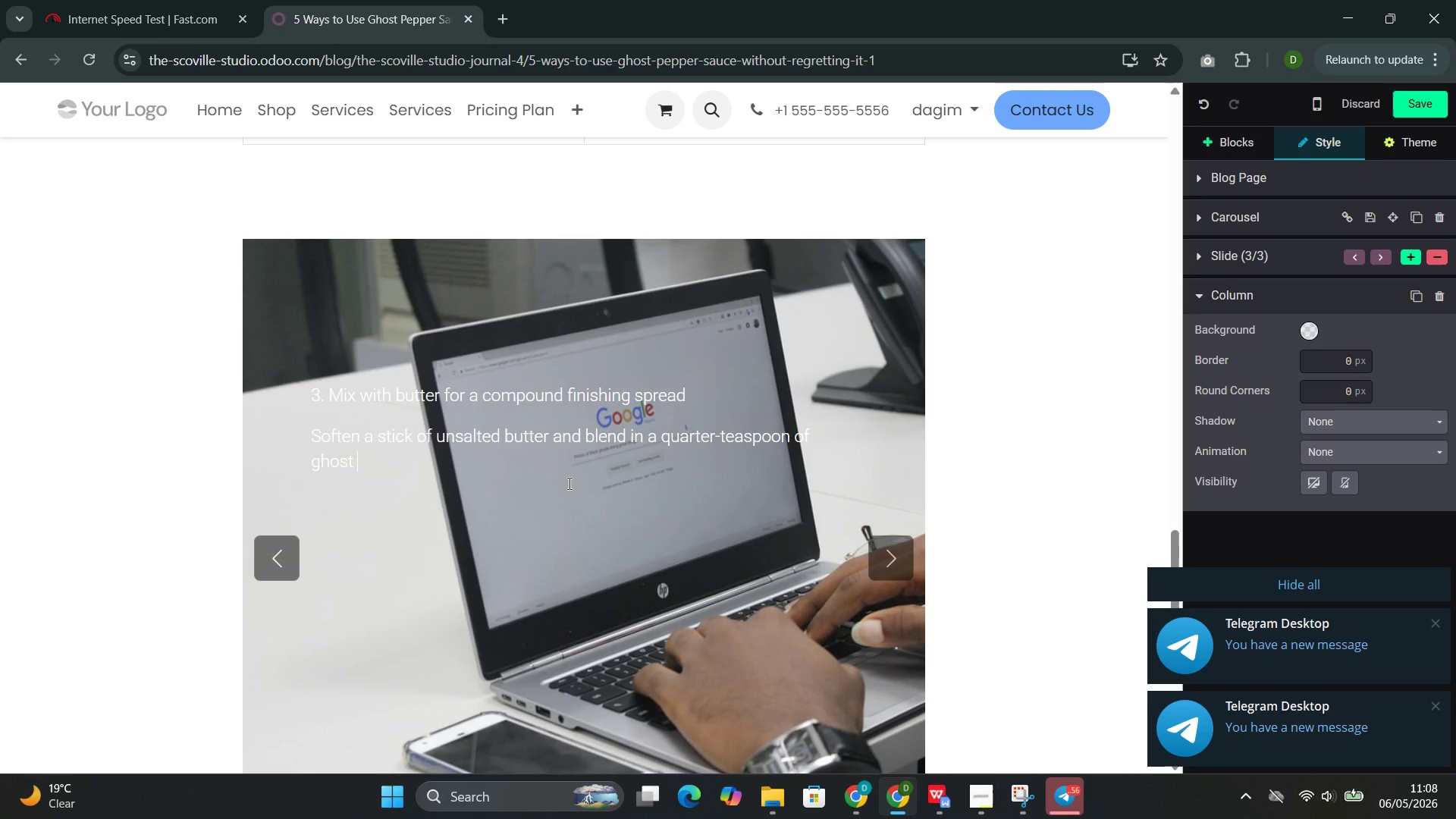 
wait(23.98)
 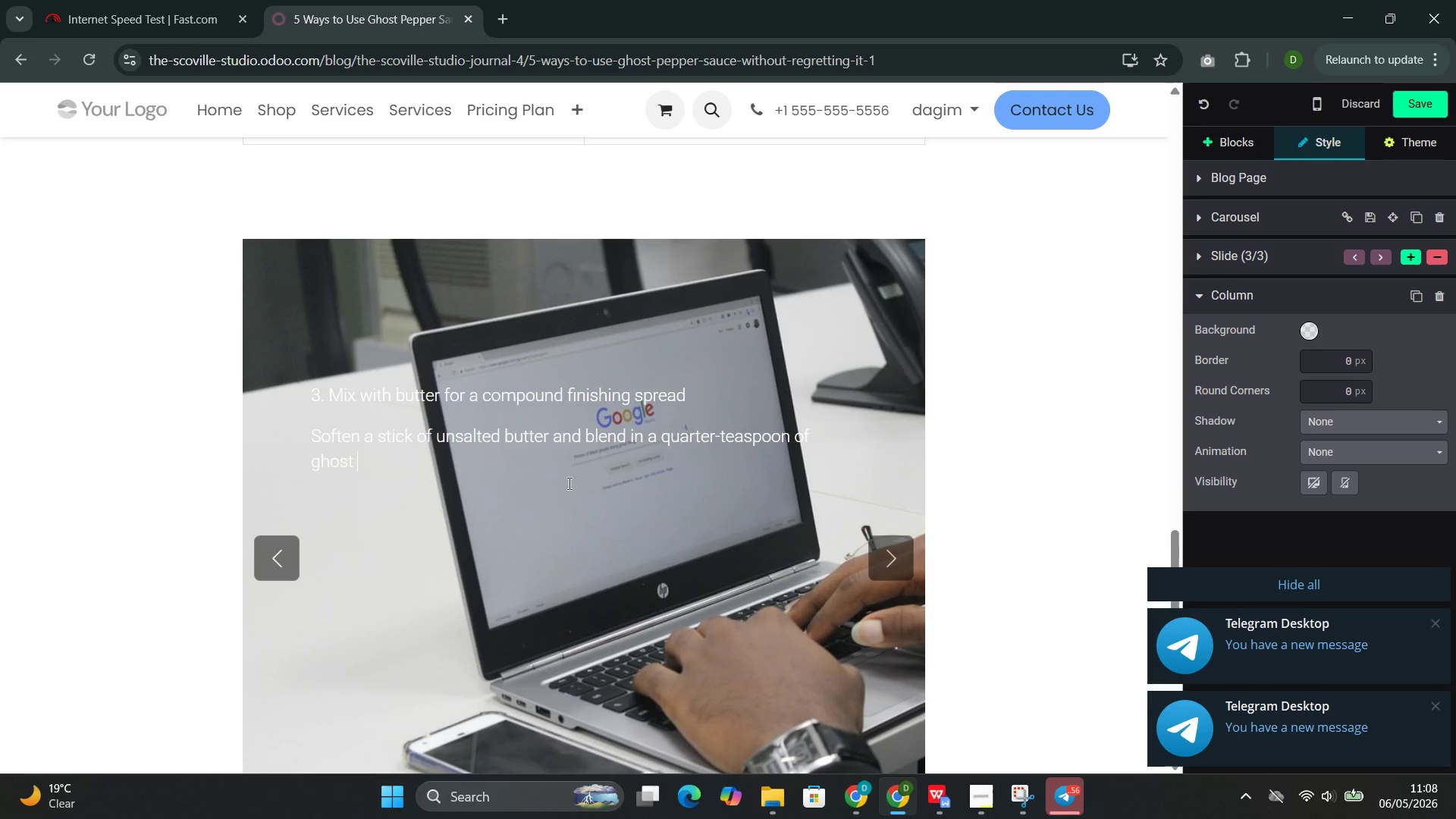 
type(pepper sauce)
 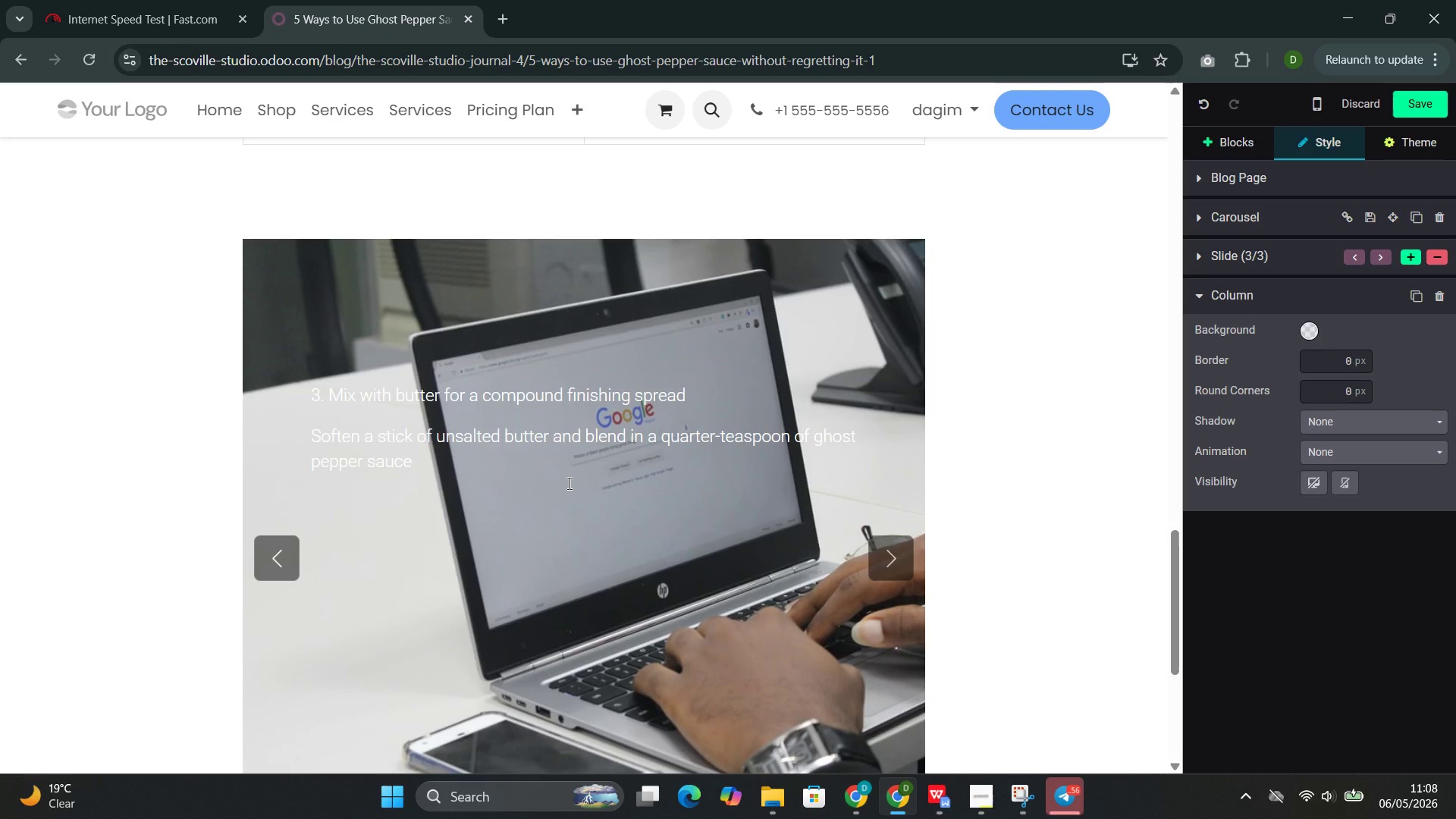 
wait(5.25)
 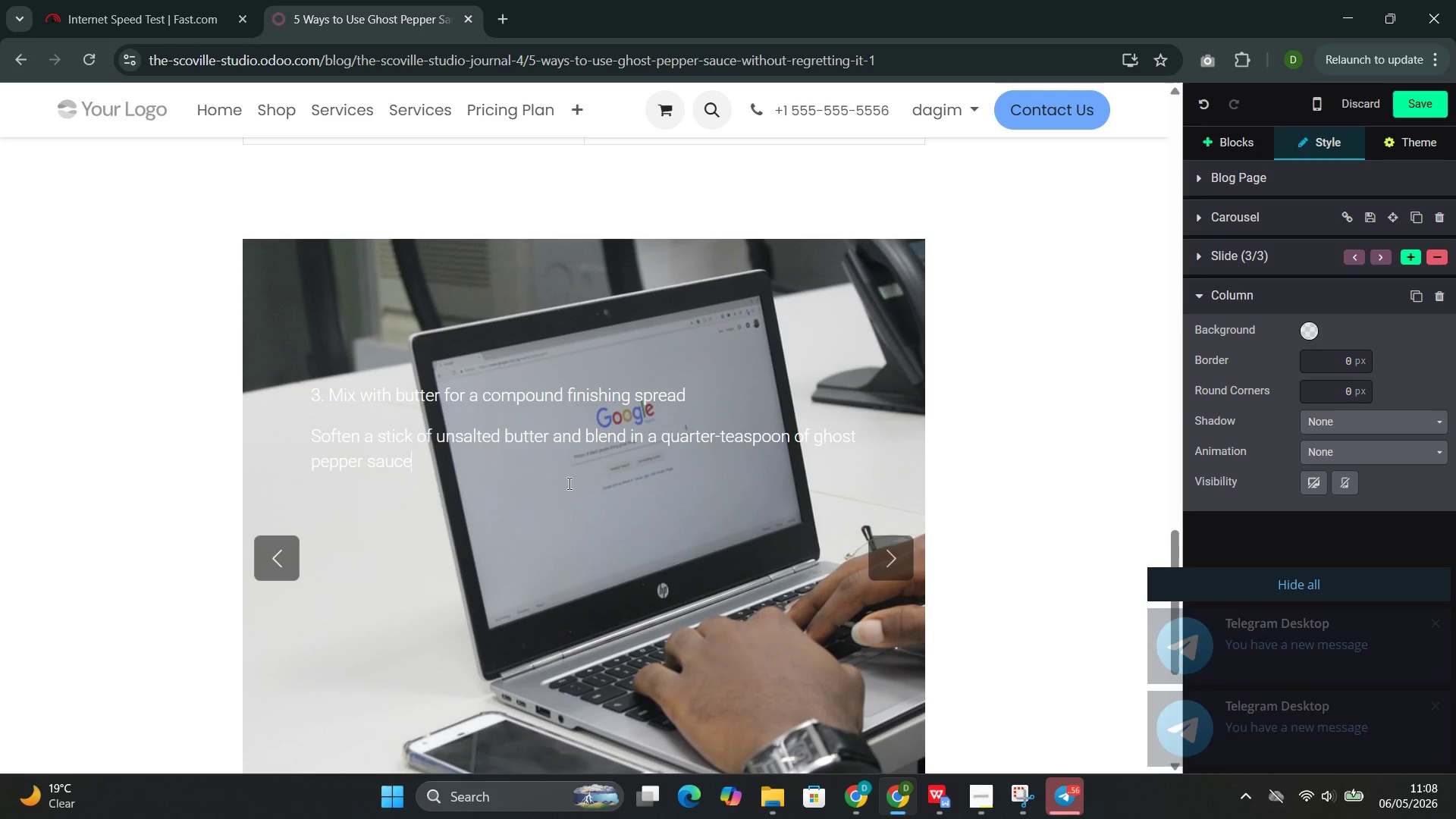 
type(, a pinch of )
 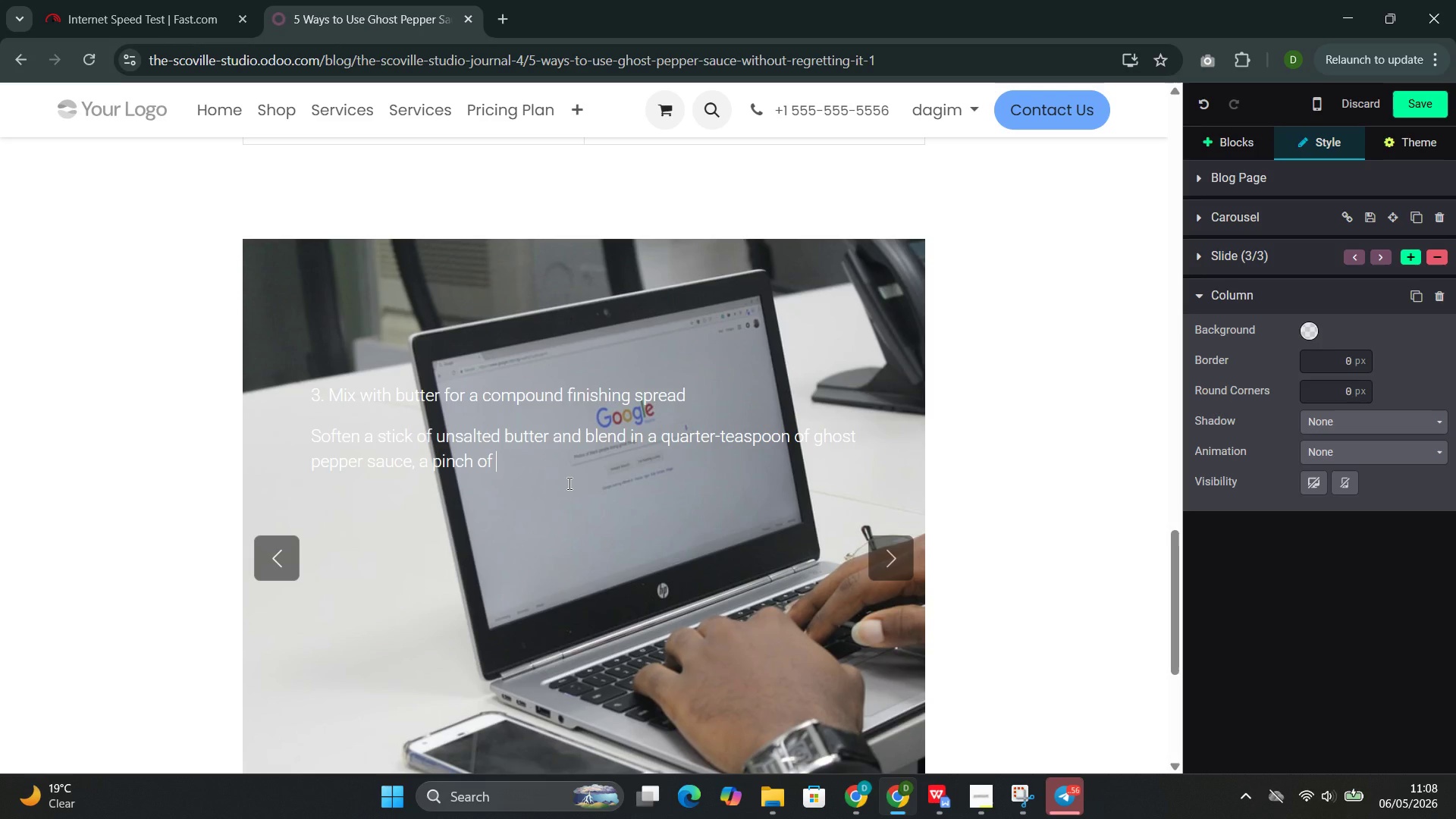 
wait(8.41)
 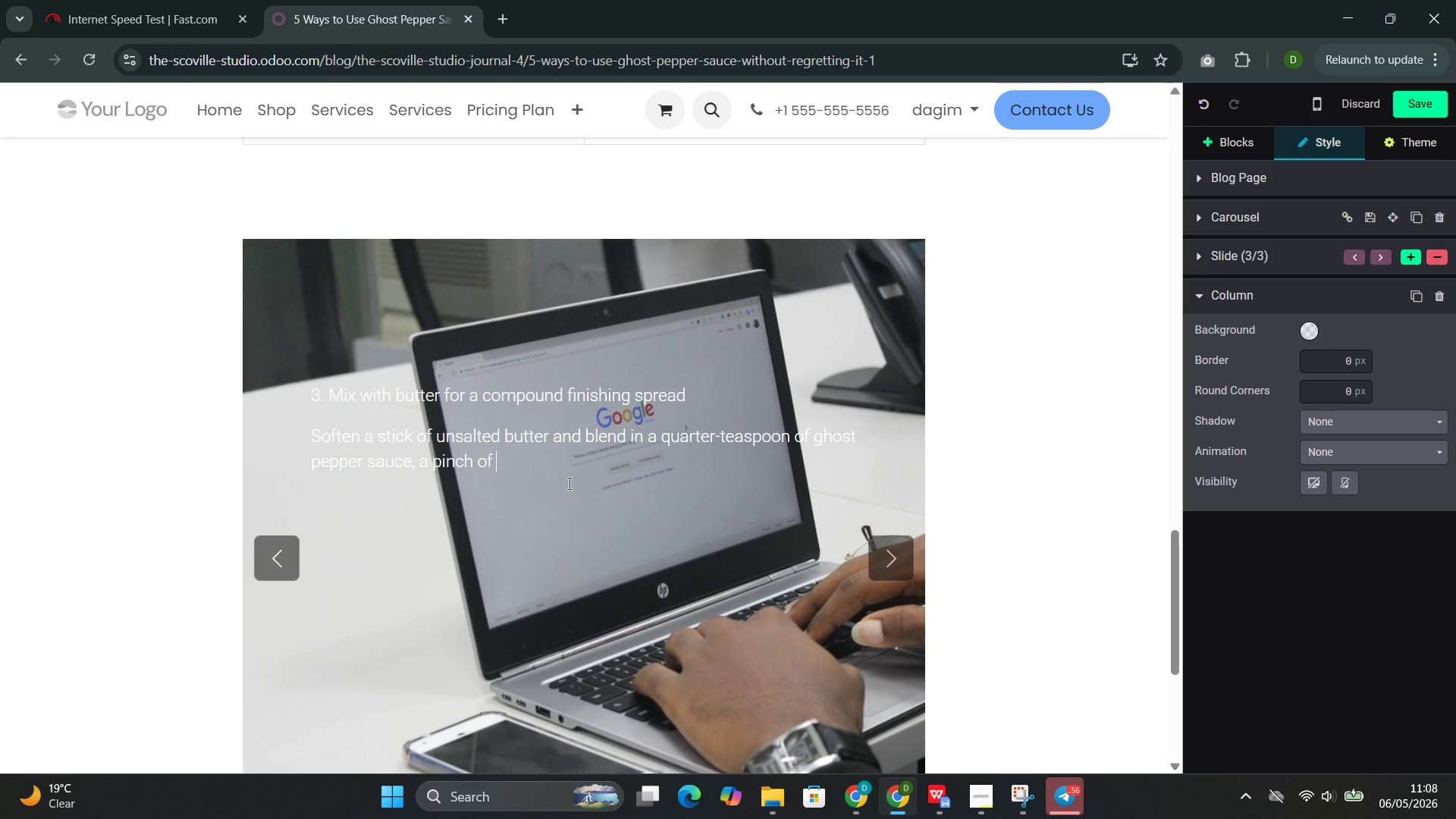 
type(salt, and fresh herbs if desired. Roll)
 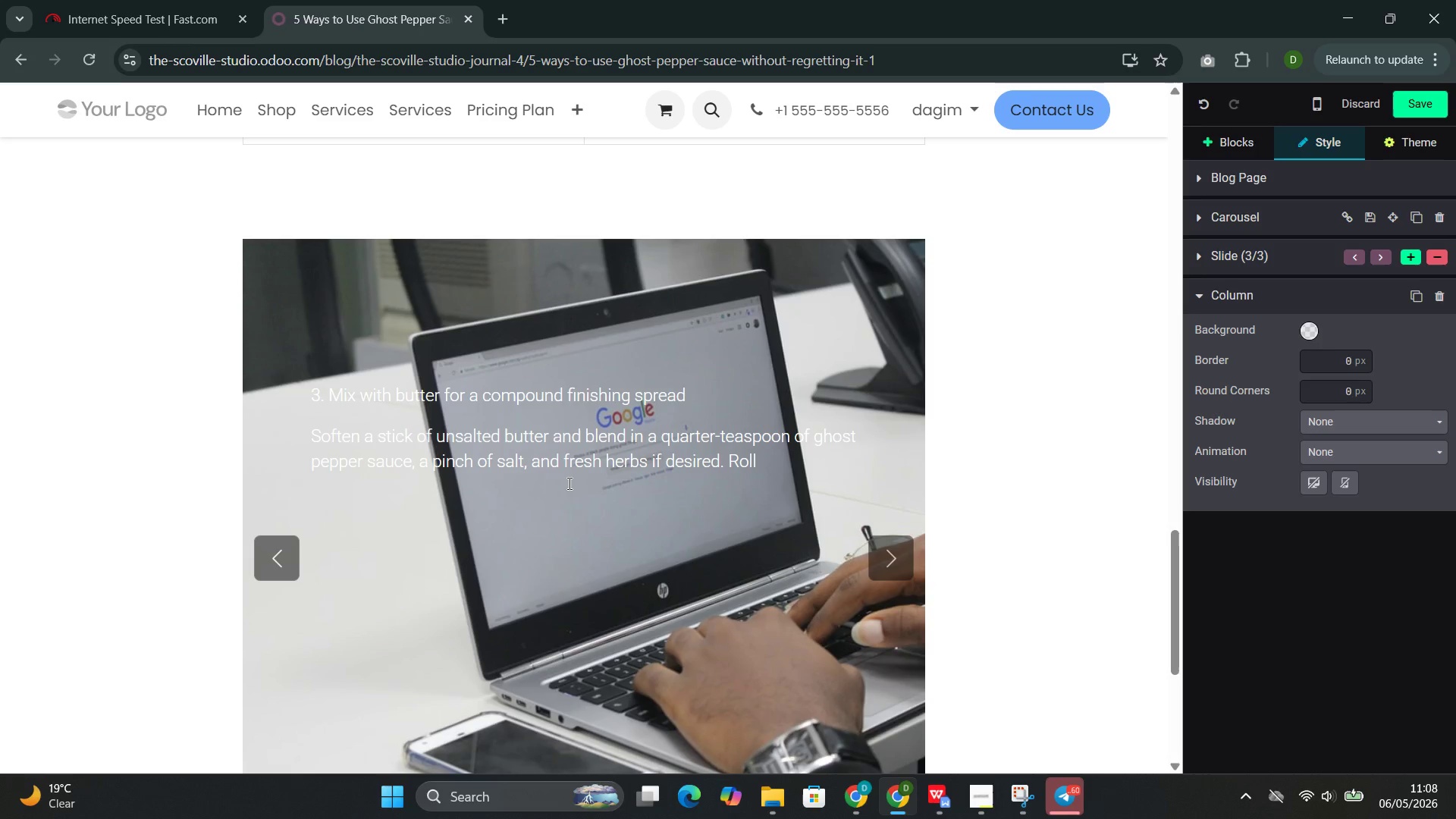 
type( into a long and refi)
 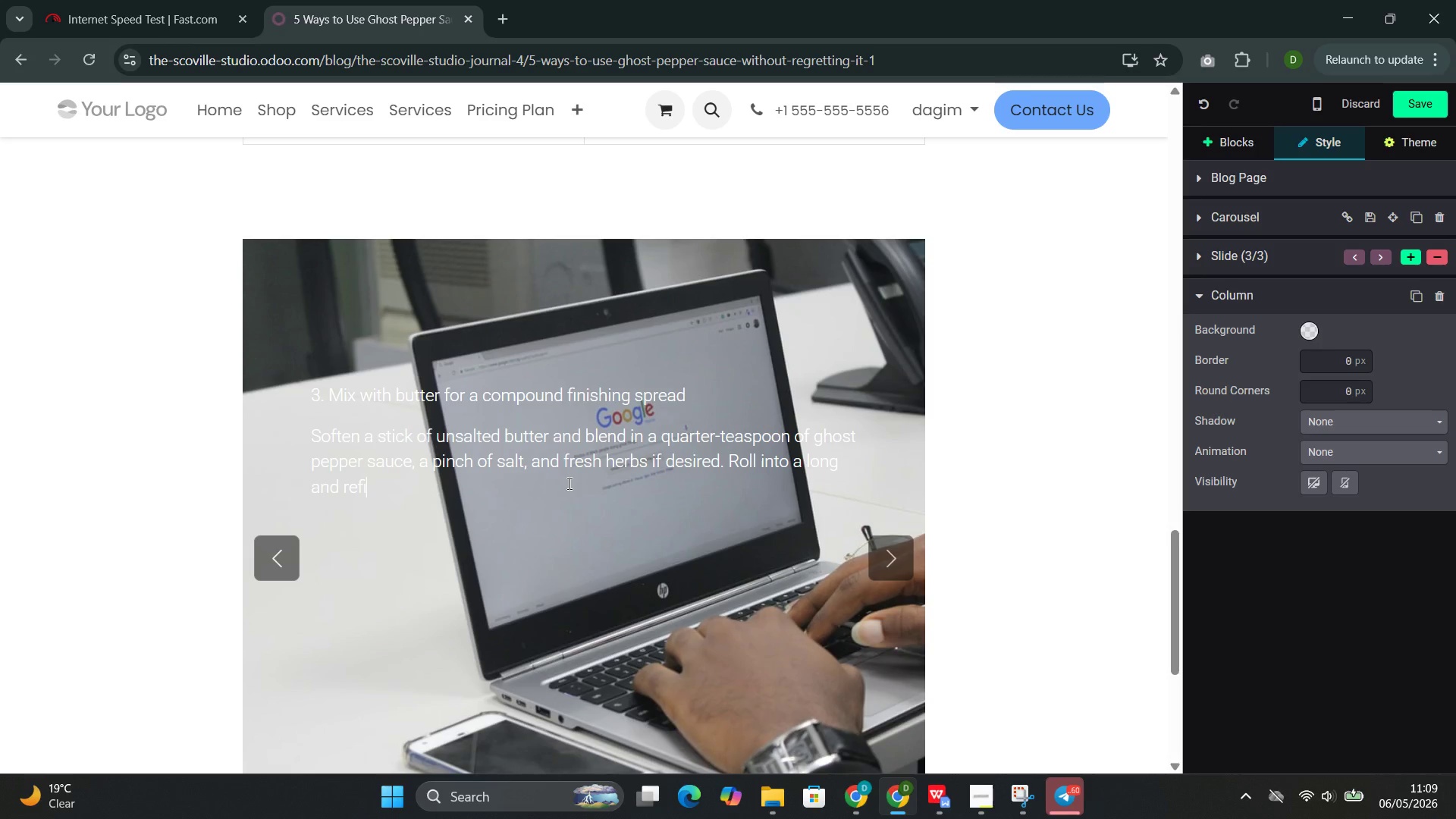 
key(Backspace)
type(rigera)
 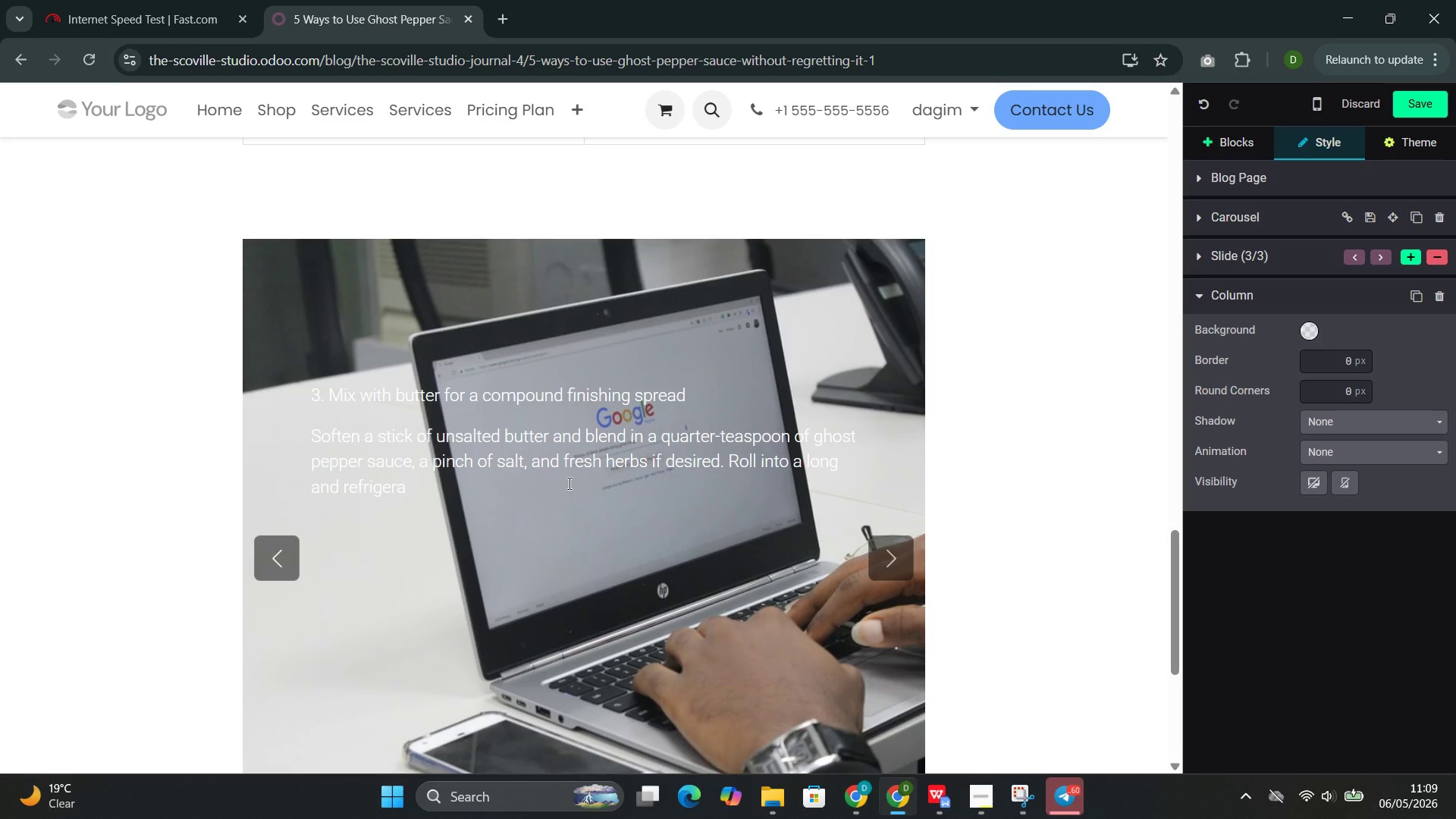 
wait(9.78)
 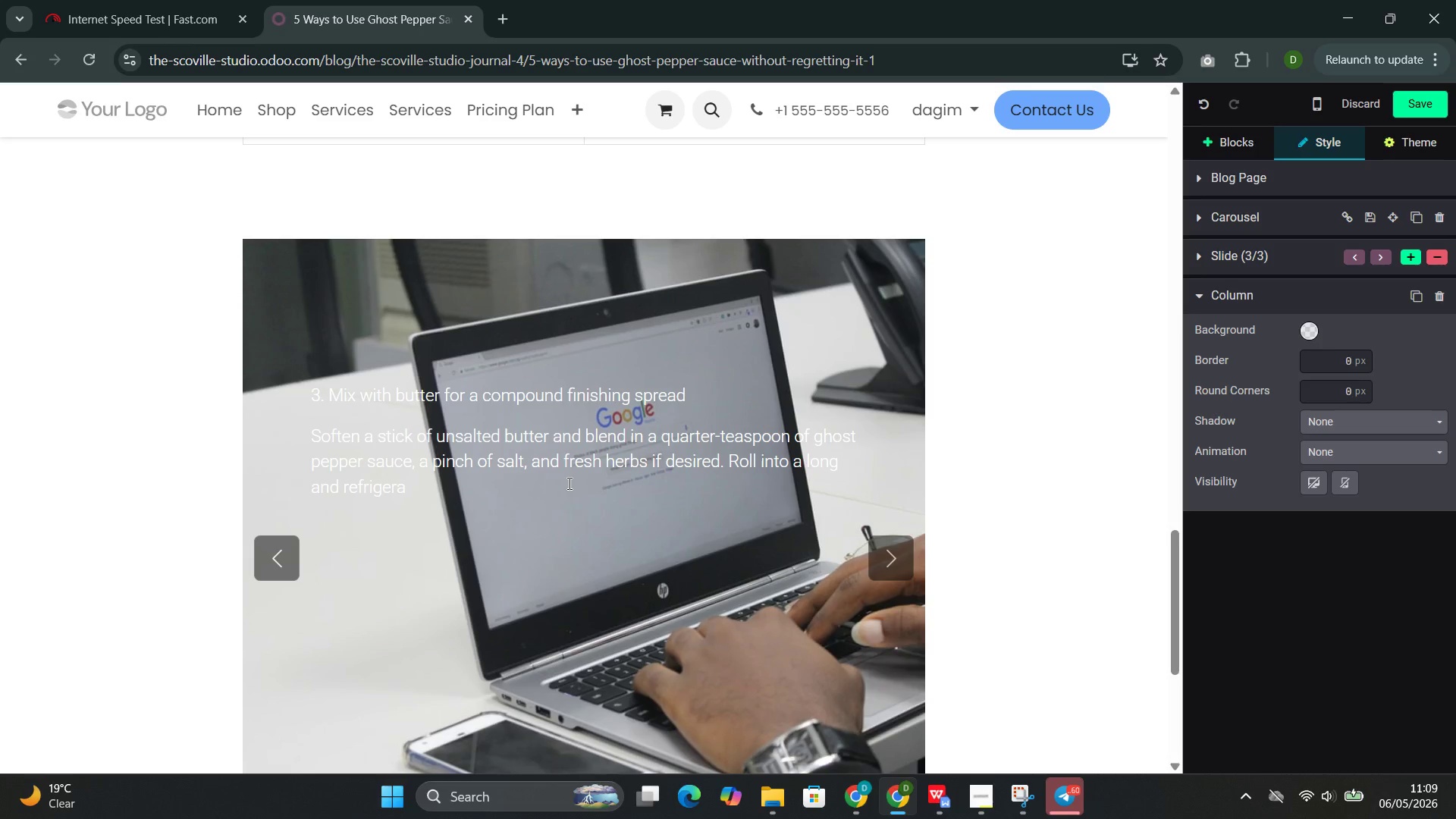 
type(te. A thin slice on grilled steak, roaster vegetables, or corn on the cob adds controlled heat and richness )
key(Backspace)
type(.)
 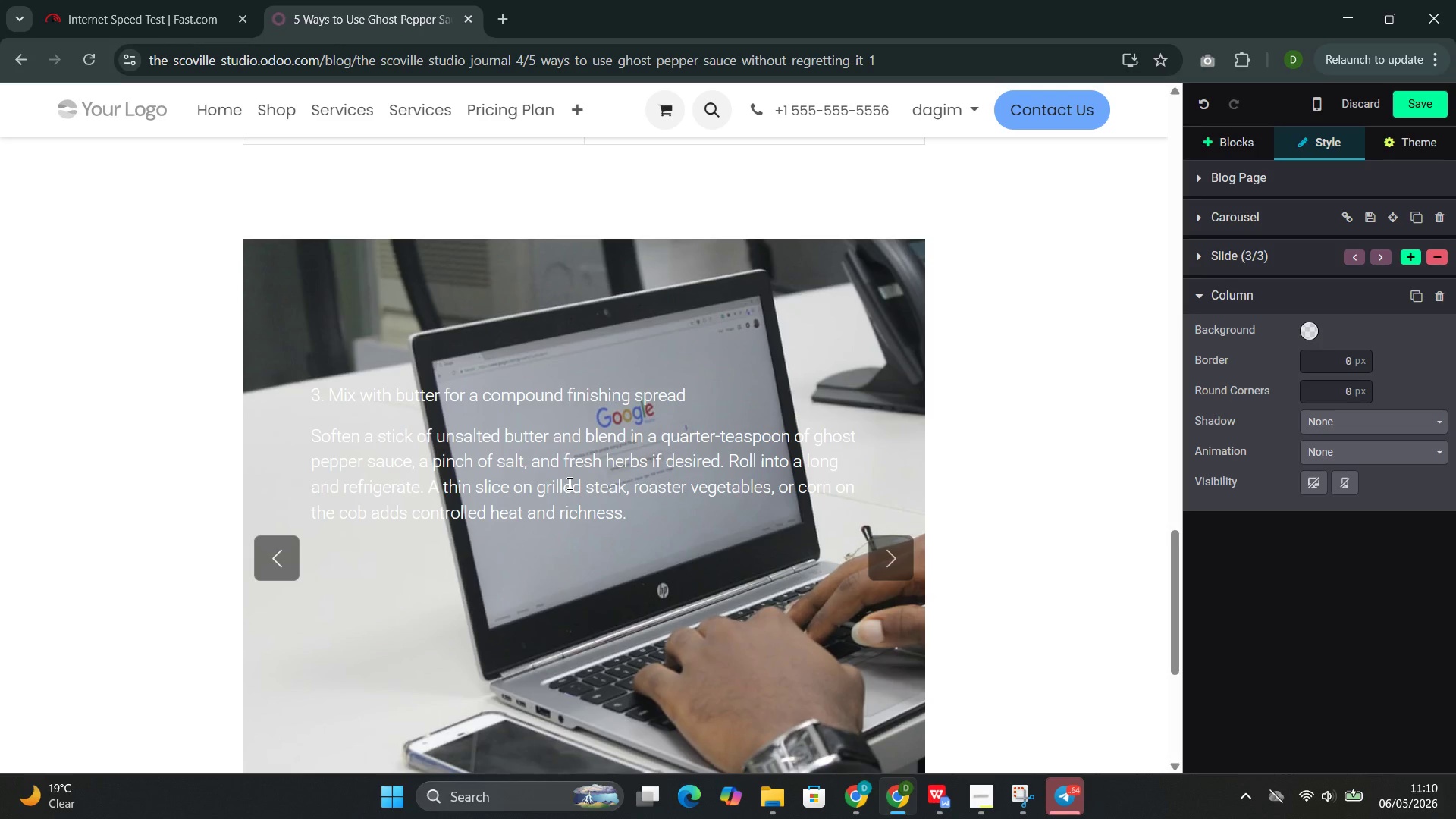 
left_click([904, 573])
 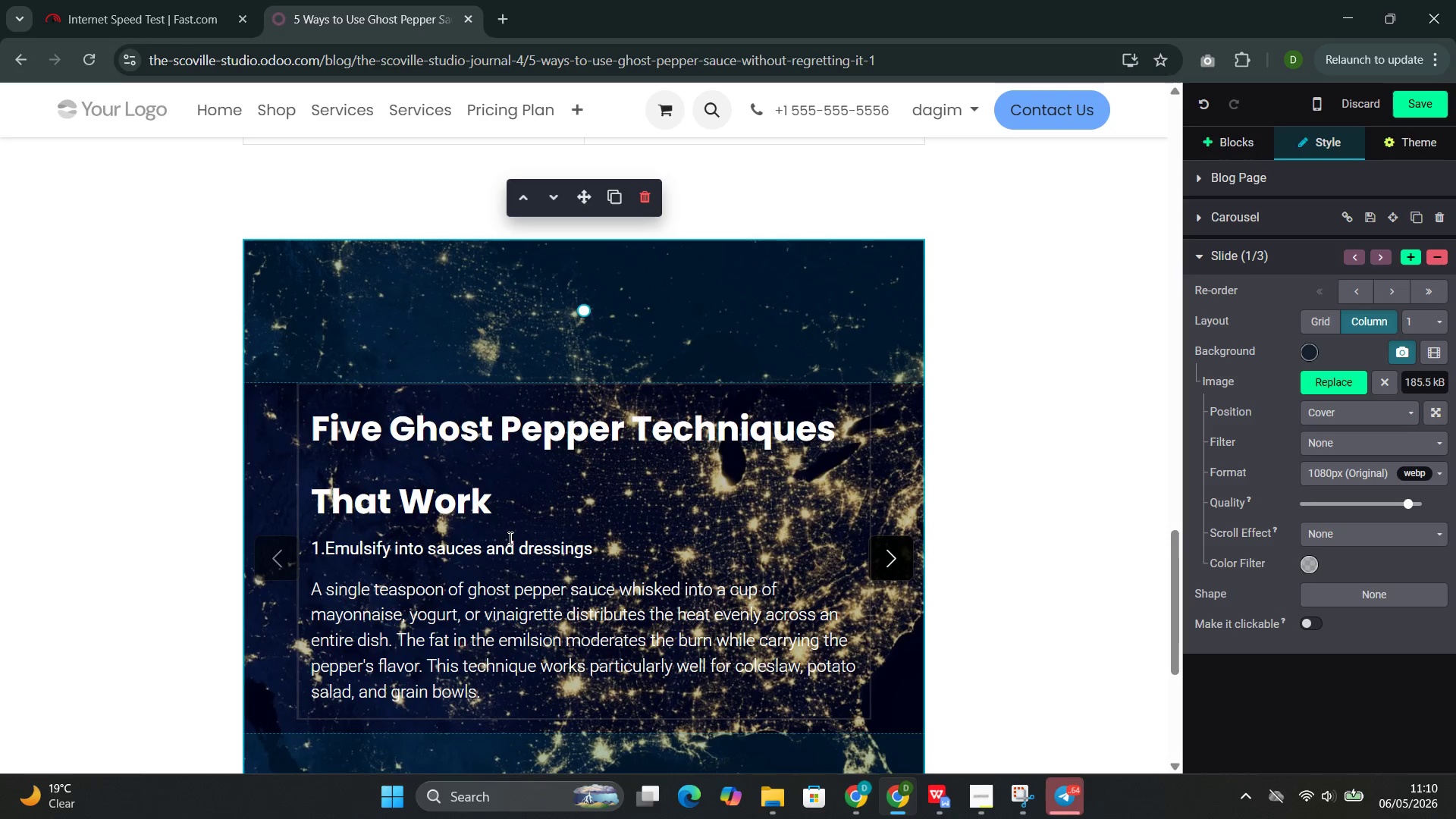 
left_click([271, 550])
 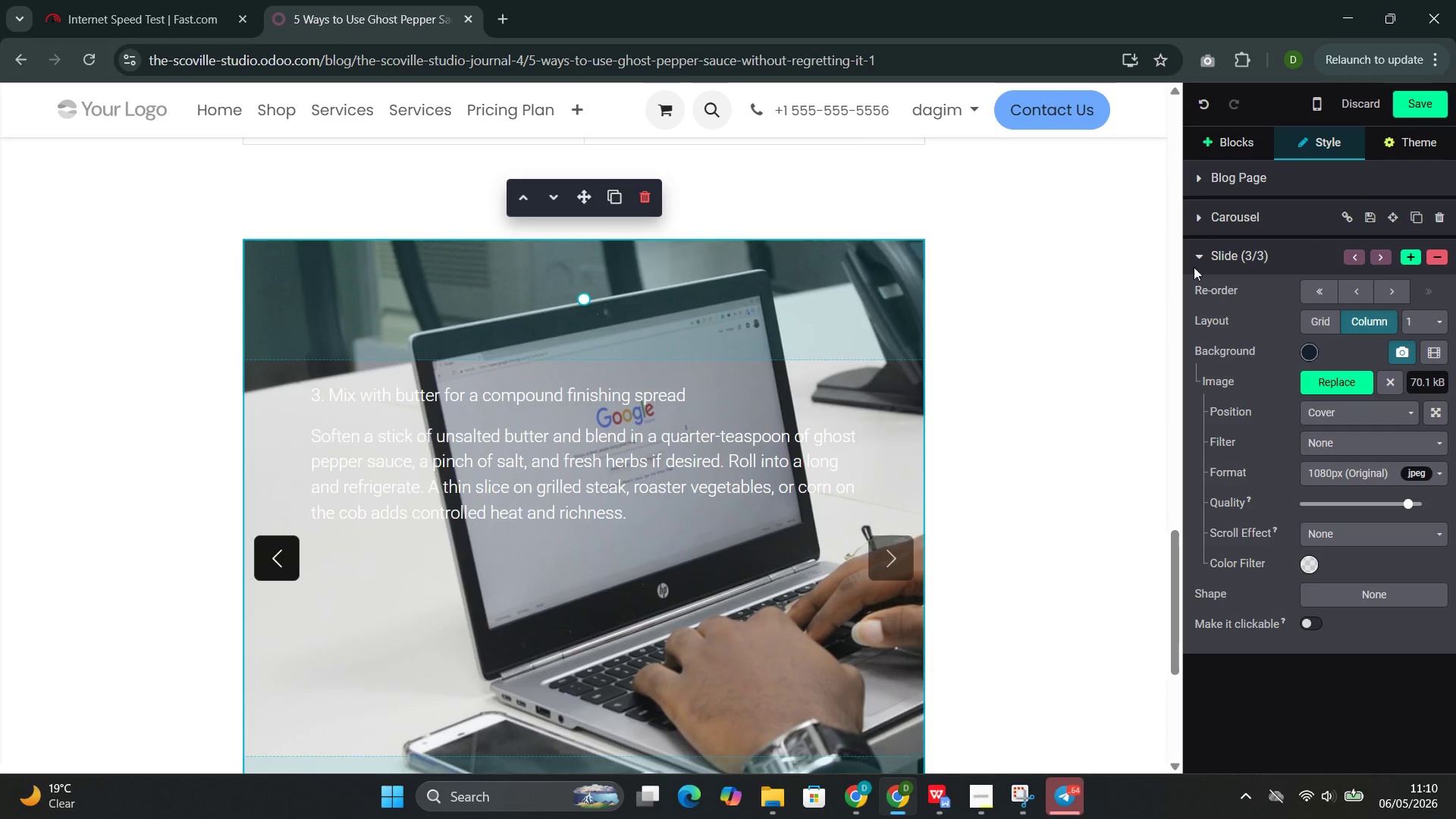 
left_click([1410, 263])
 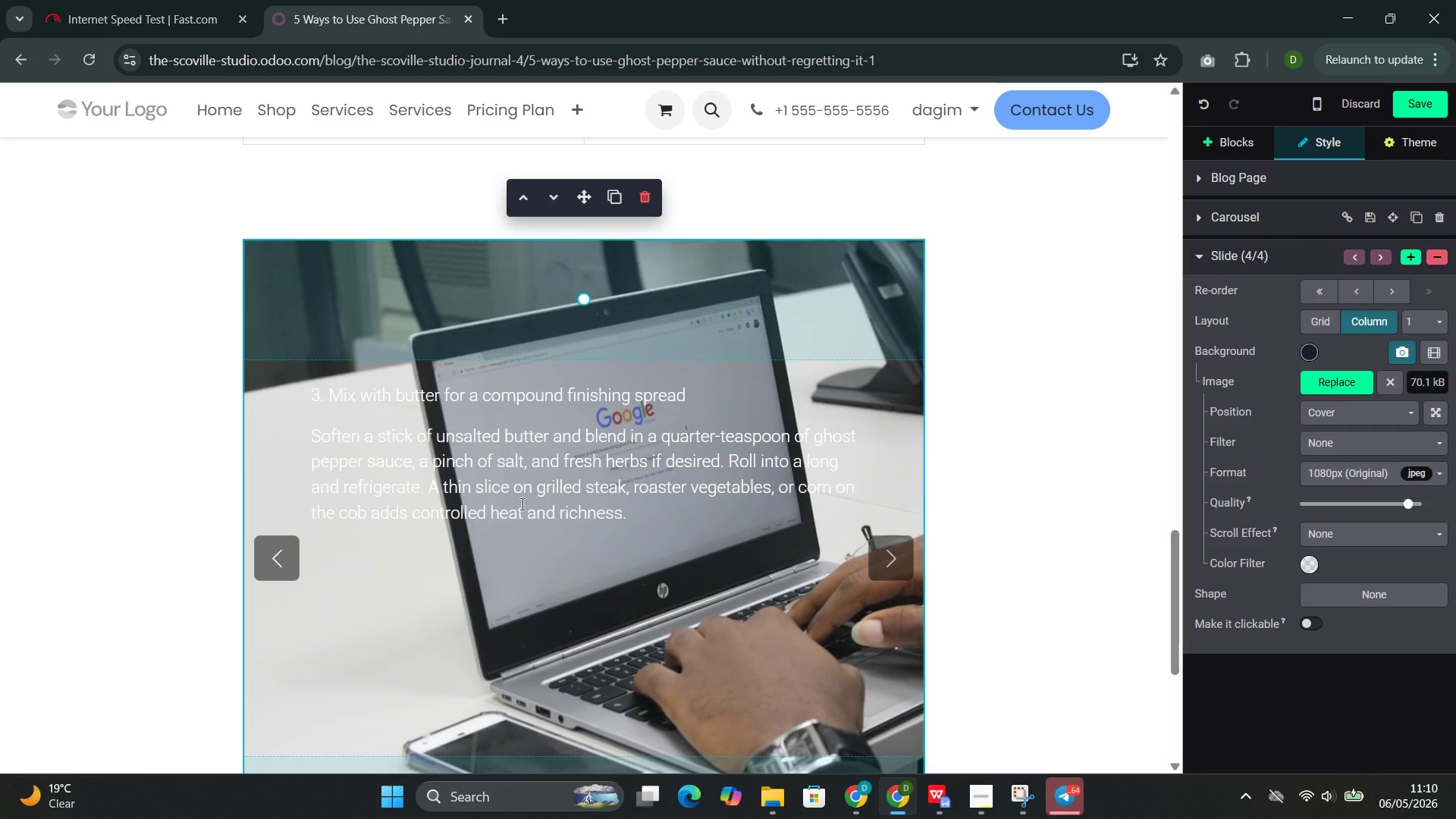 
left_click([554, 503])
 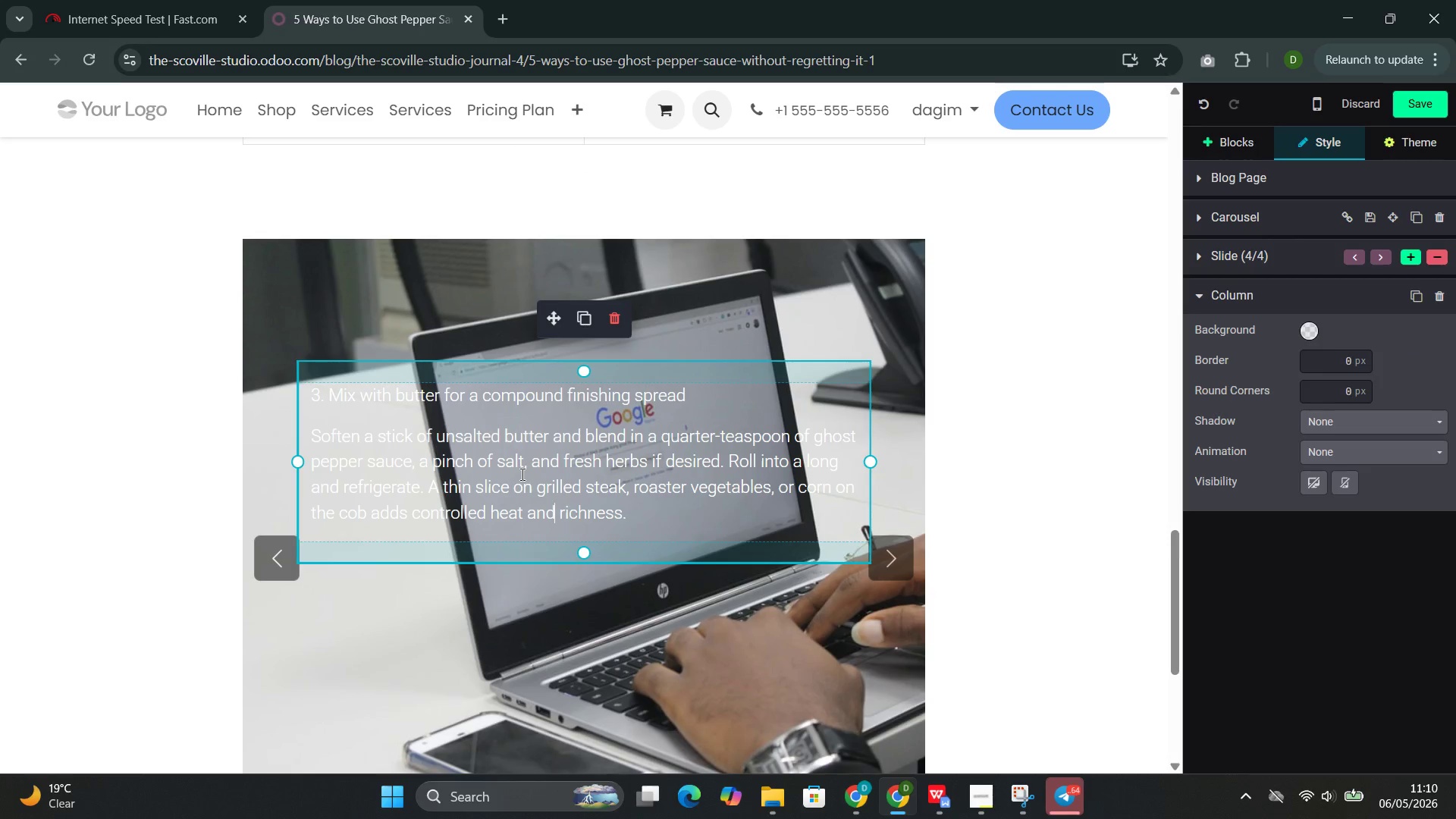 
double_click([521, 474])
 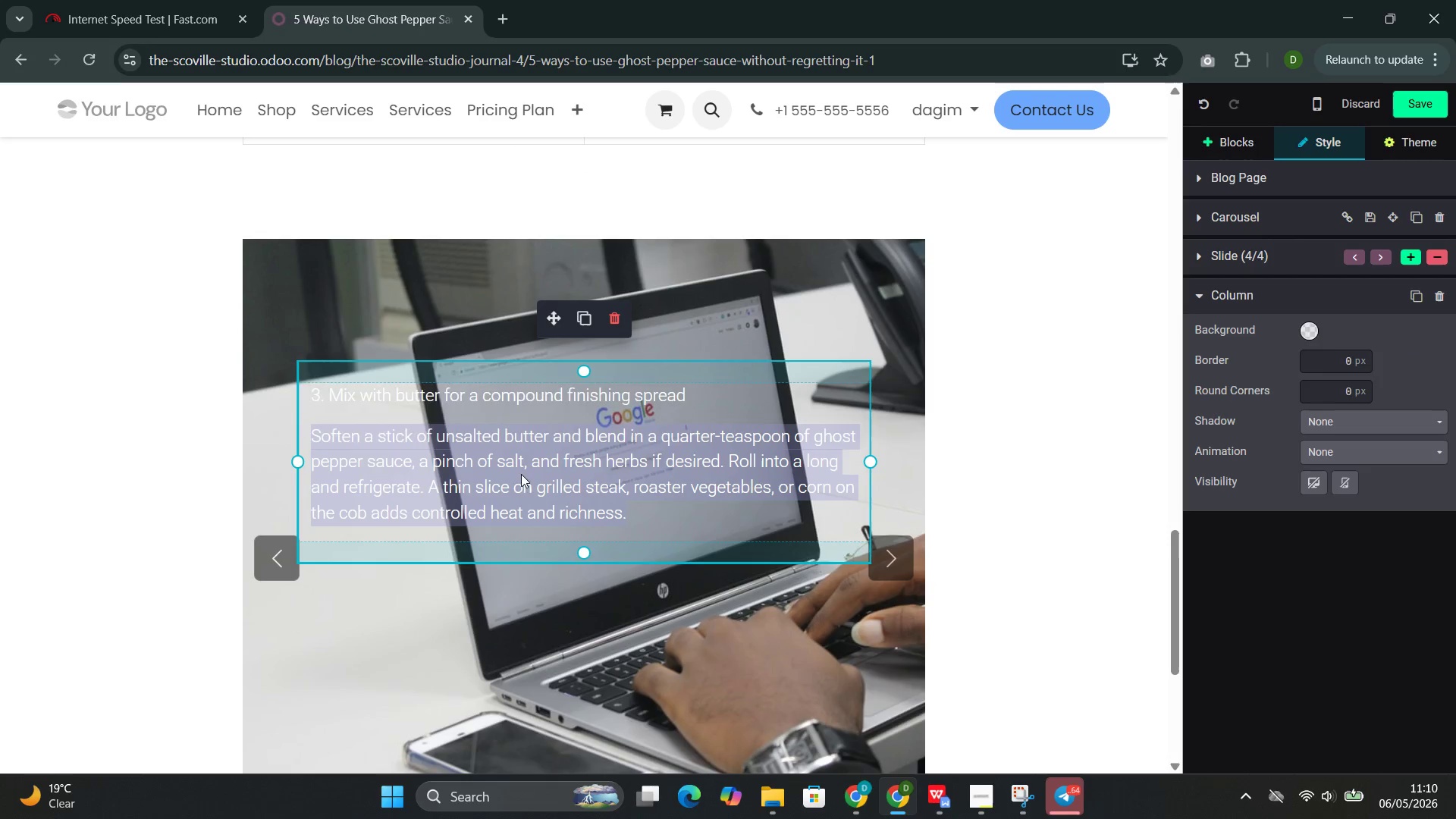 
triple_click([521, 474])
 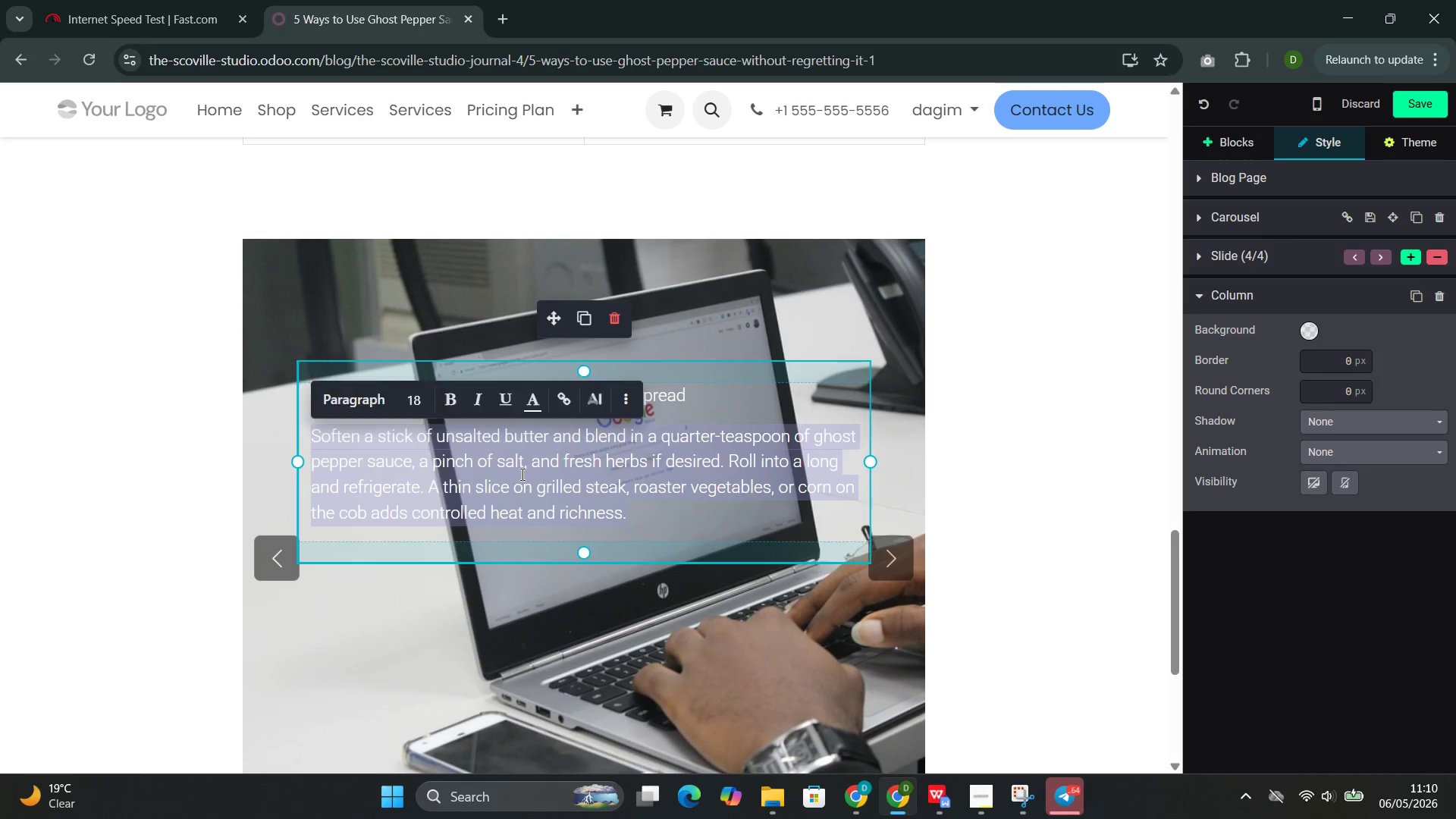 
triple_click([521, 474])
 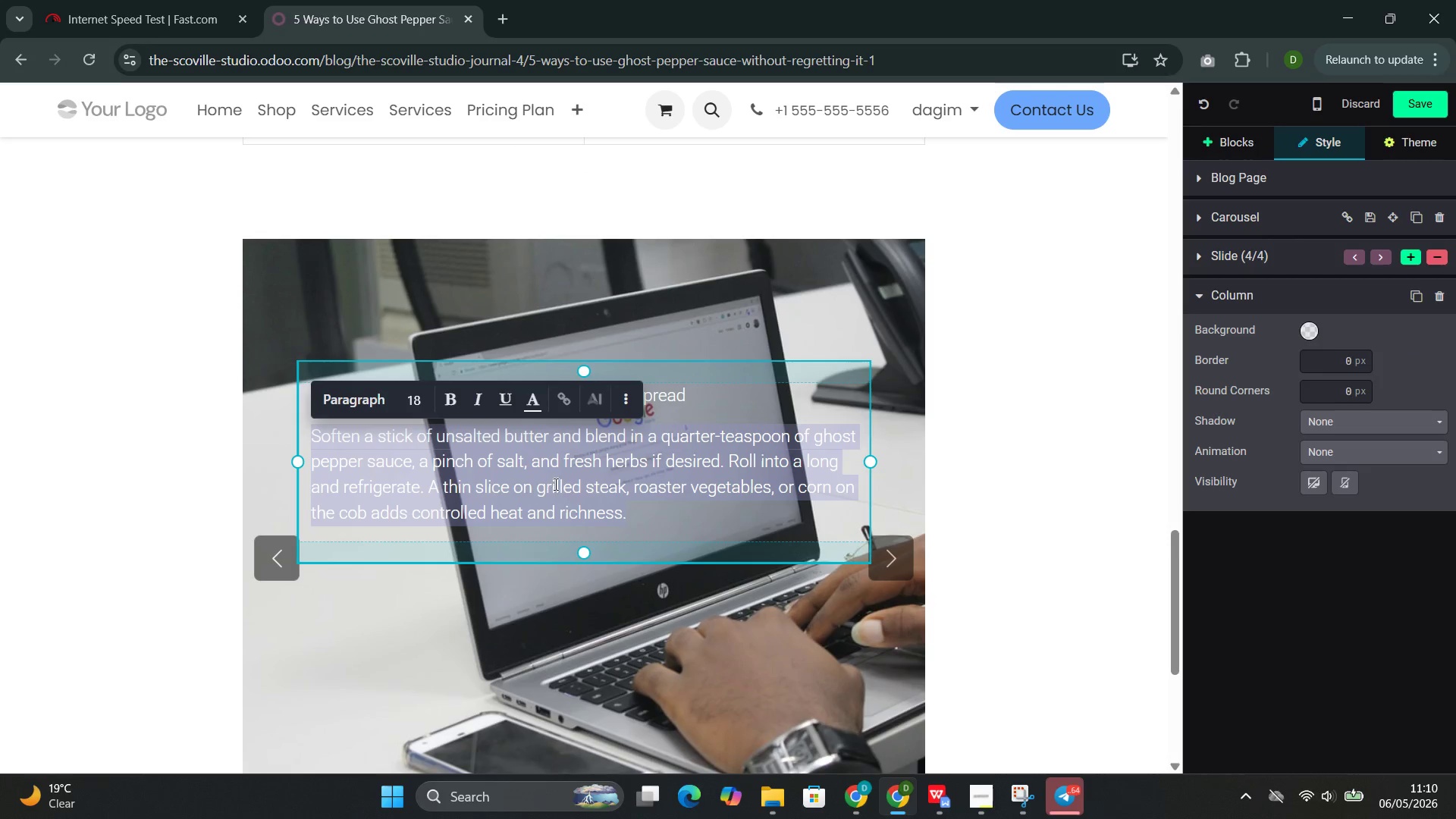 
left_click([554, 484])
 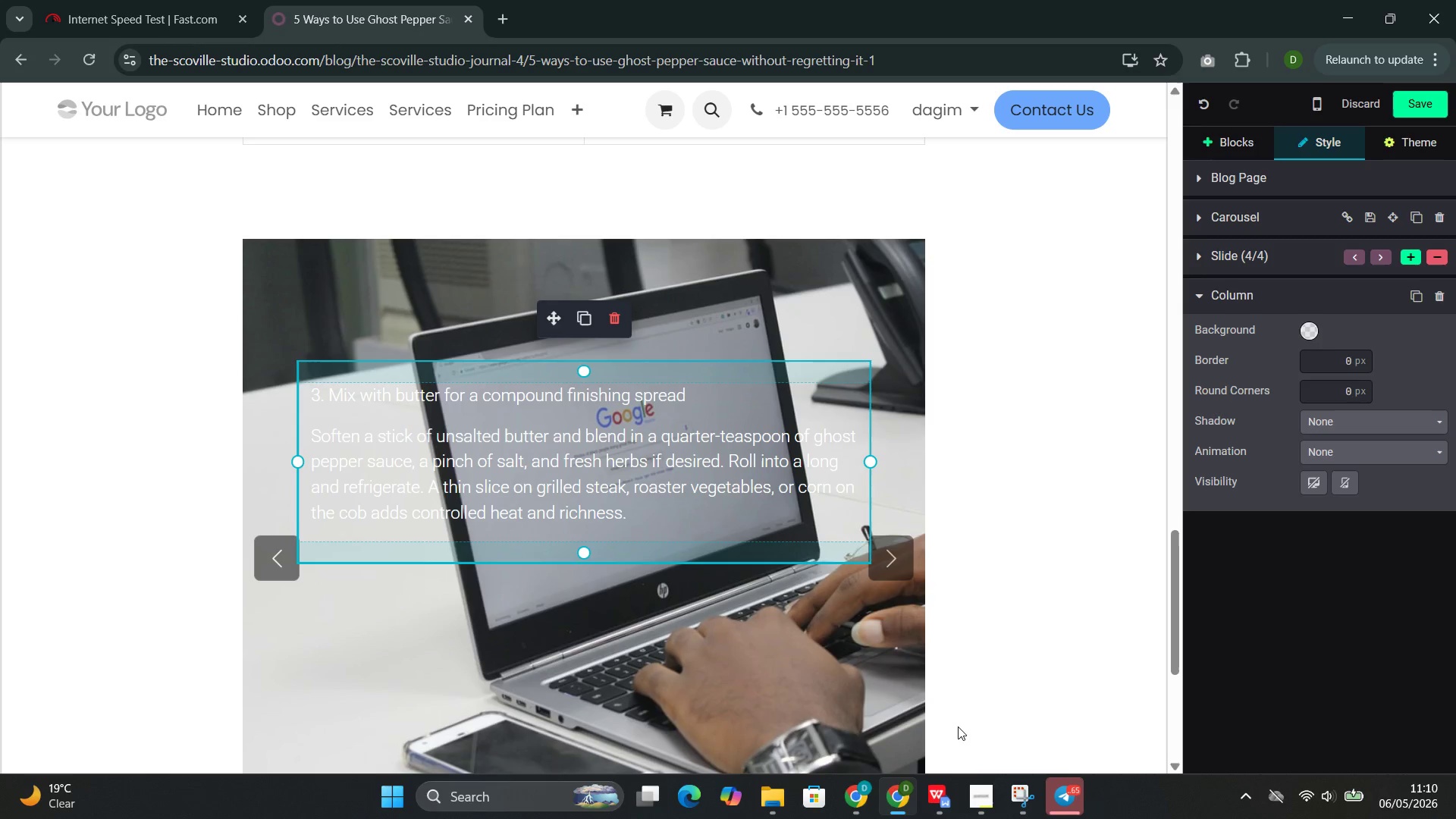 
wait(5.44)
 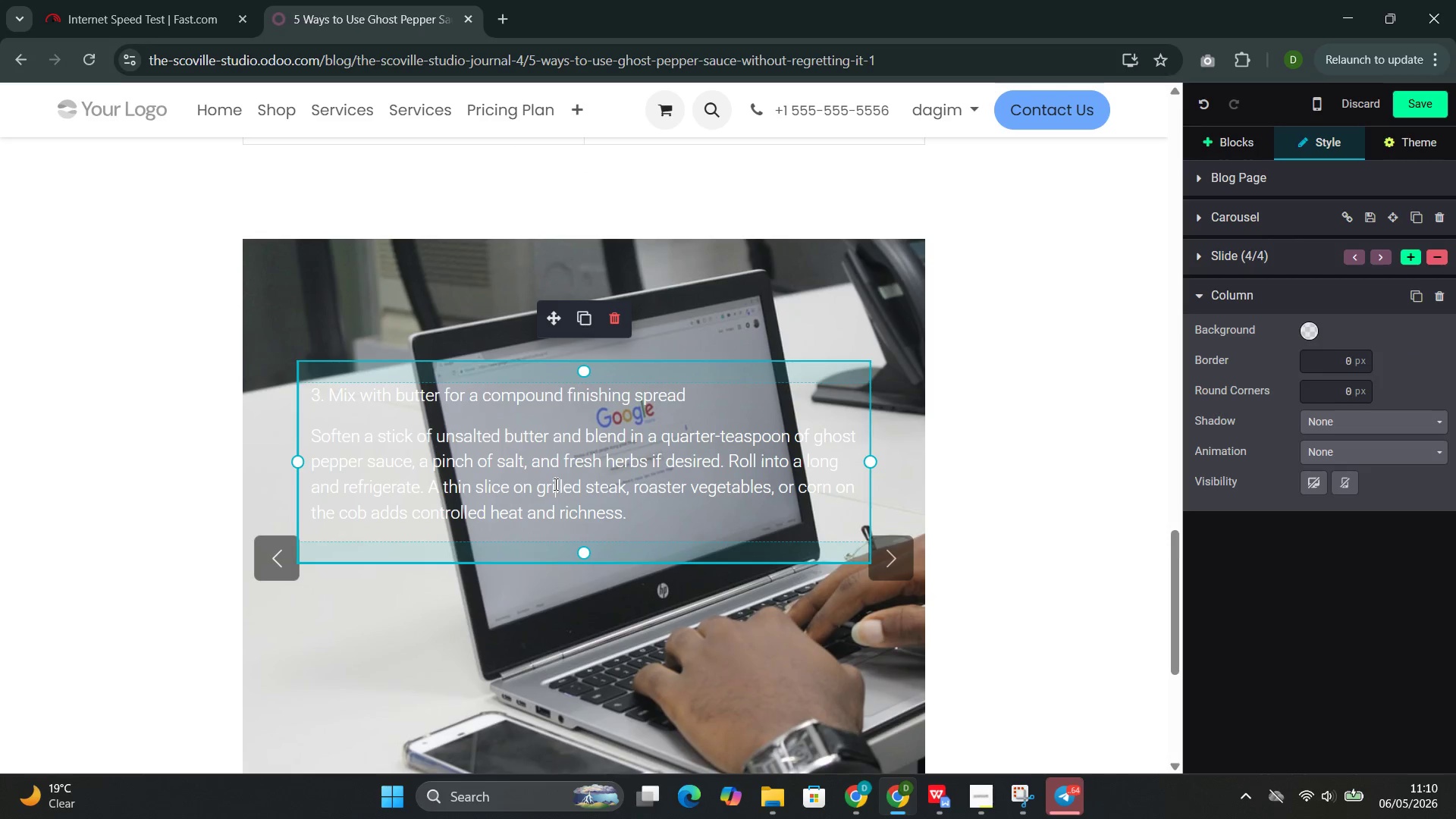 
left_click([937, 705])
 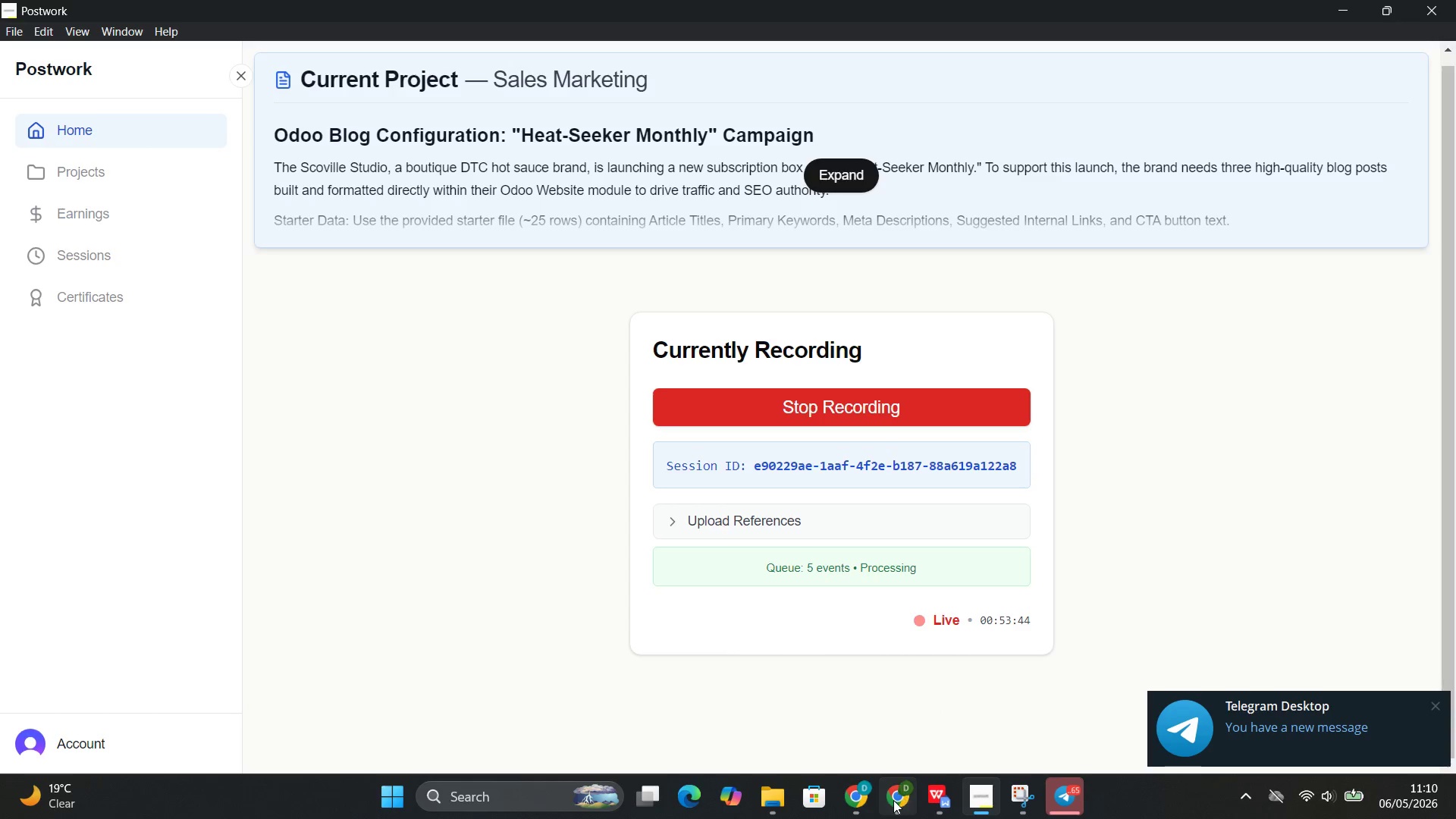 
left_click([893, 720])
 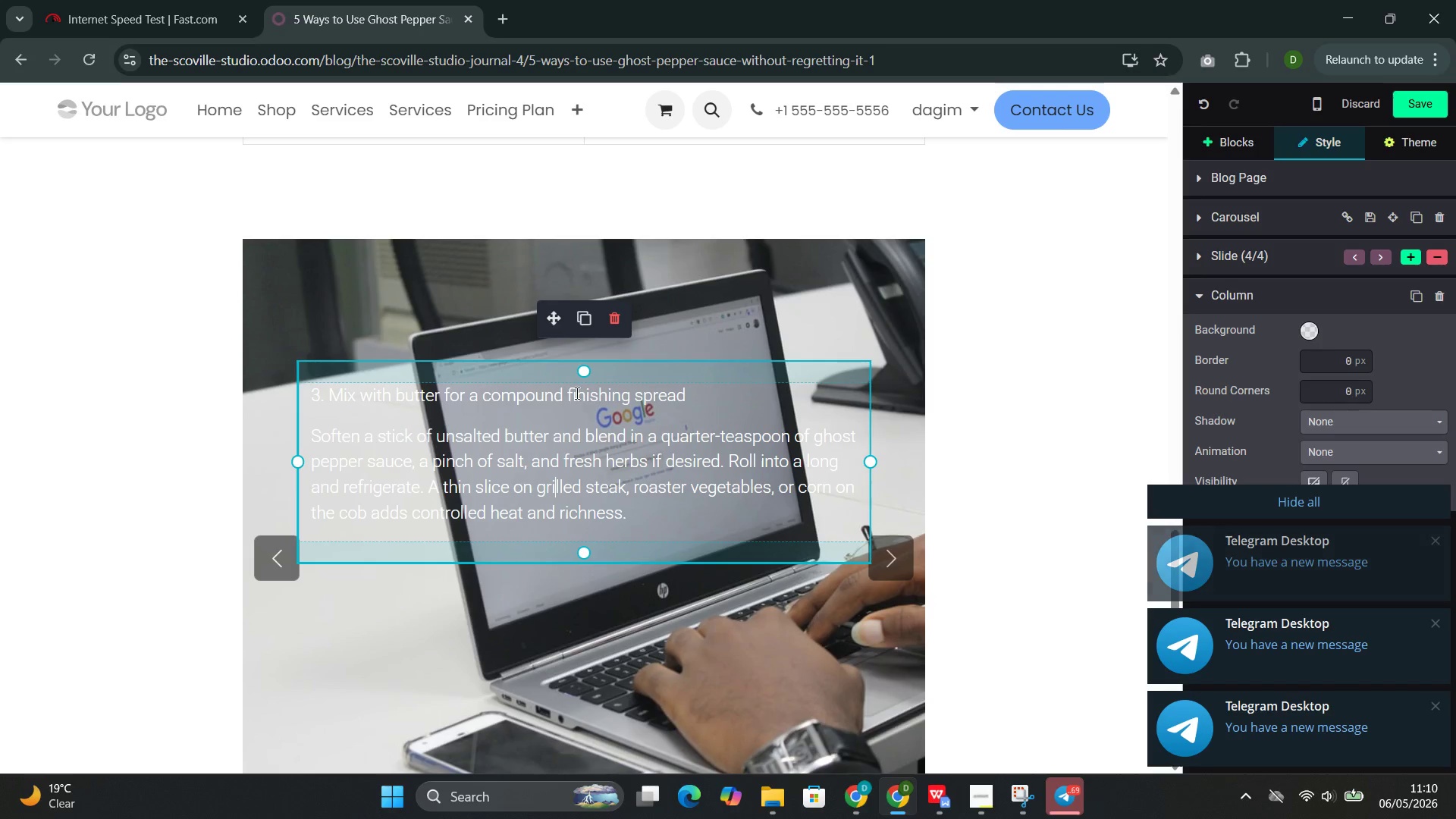 
double_click([576, 397])
 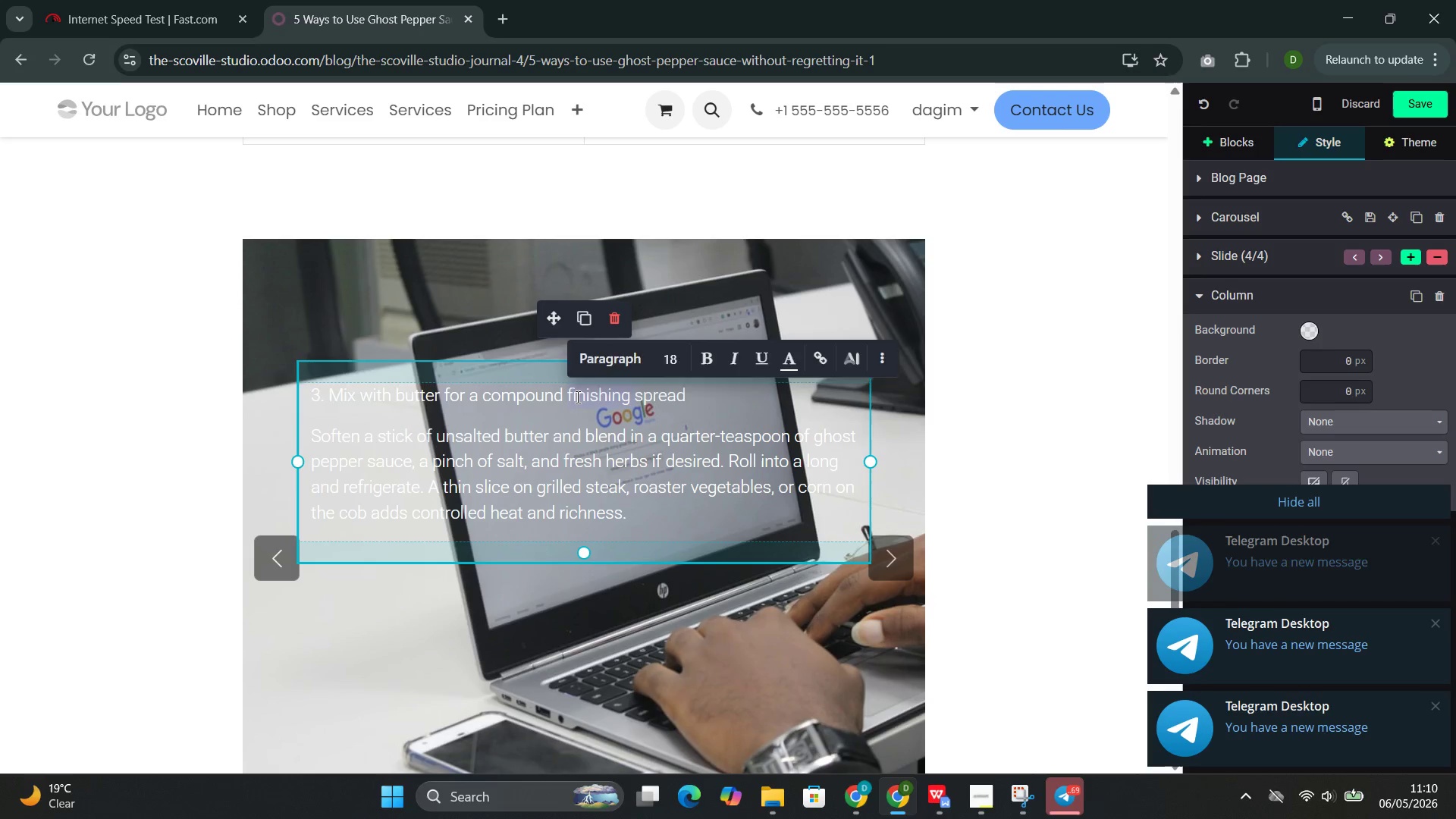 
triple_click([576, 397])
 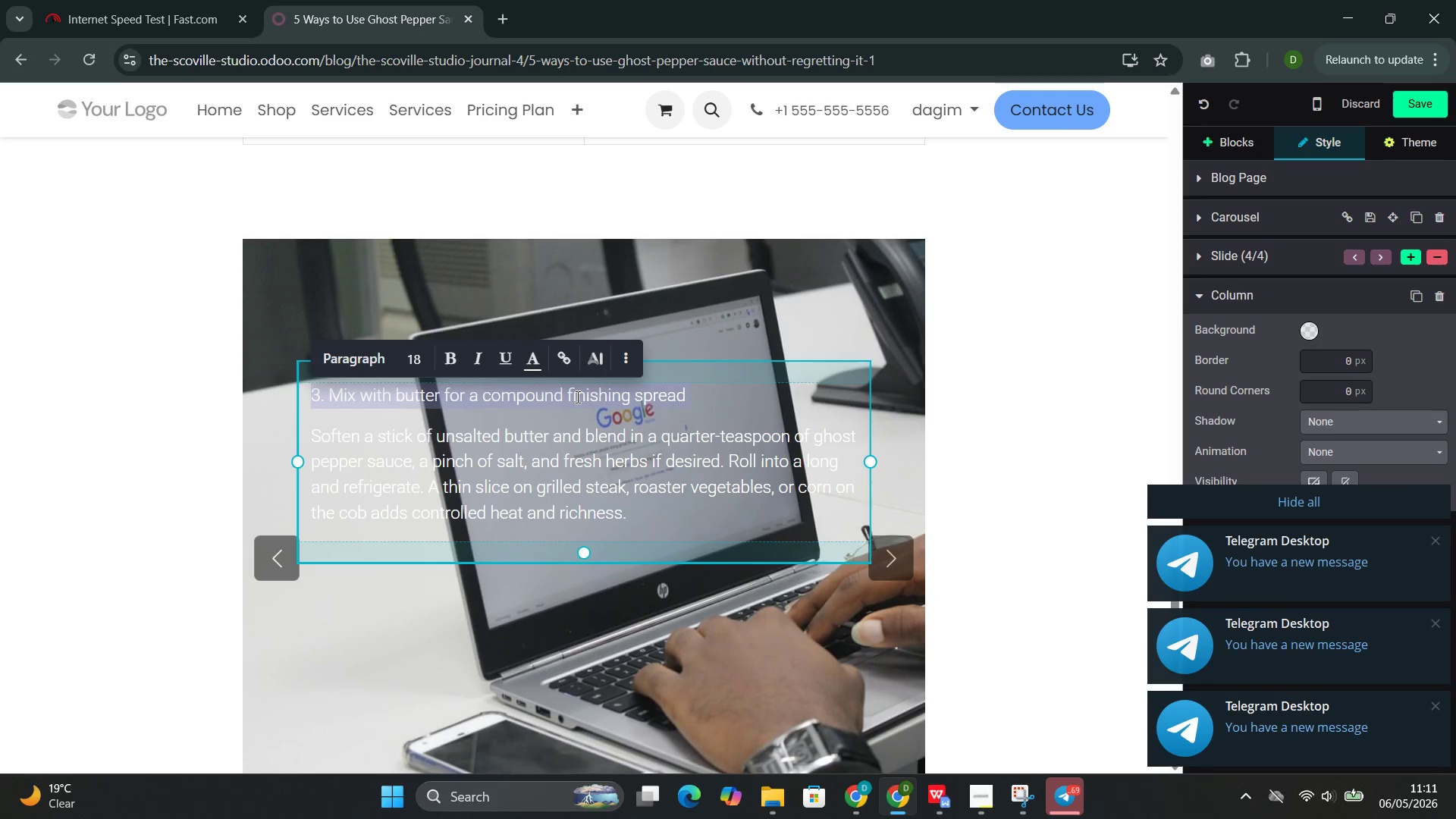 
type(4. Dilute with honey for a swee)
 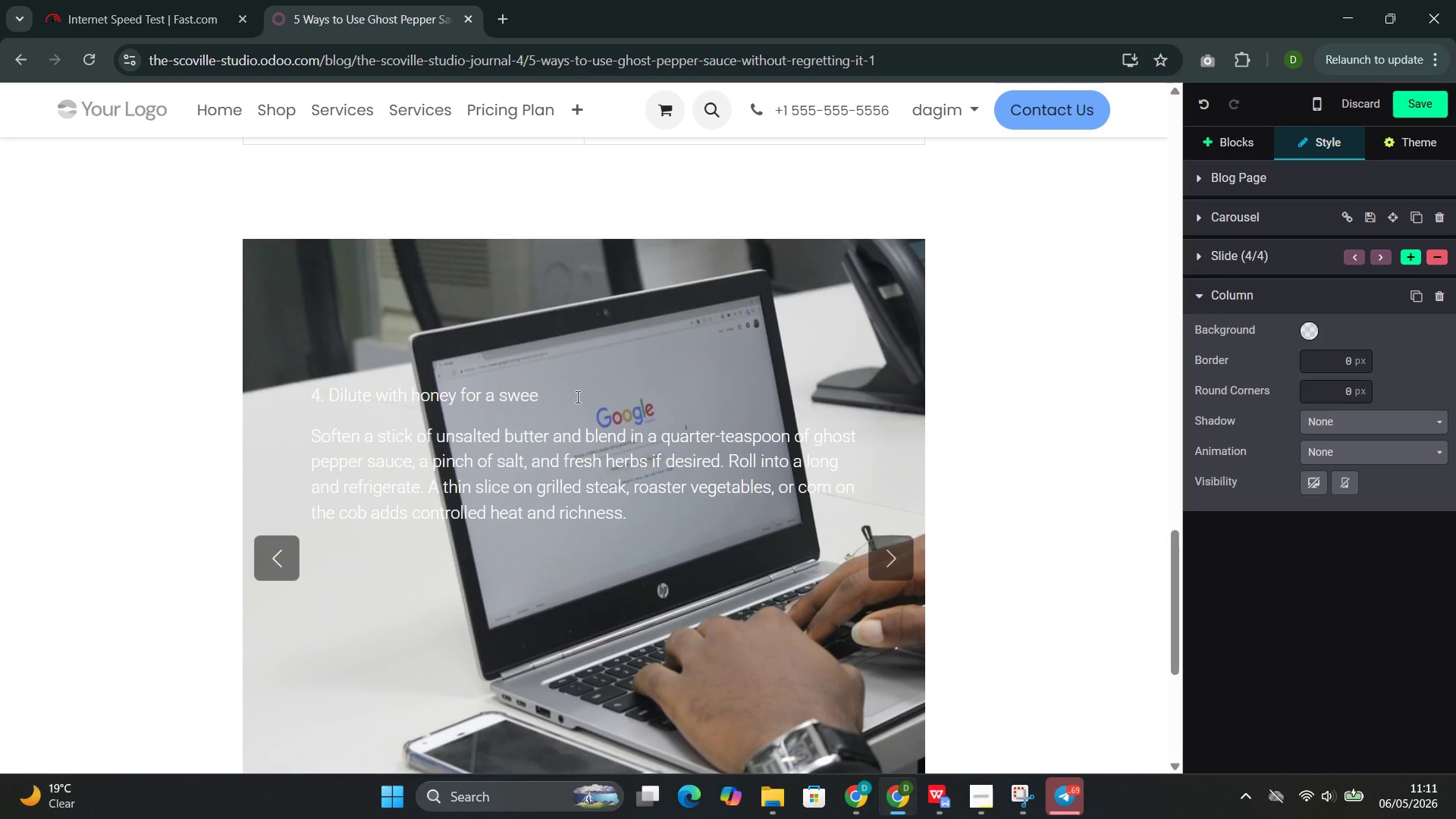 
type(t-heat drizzle )
 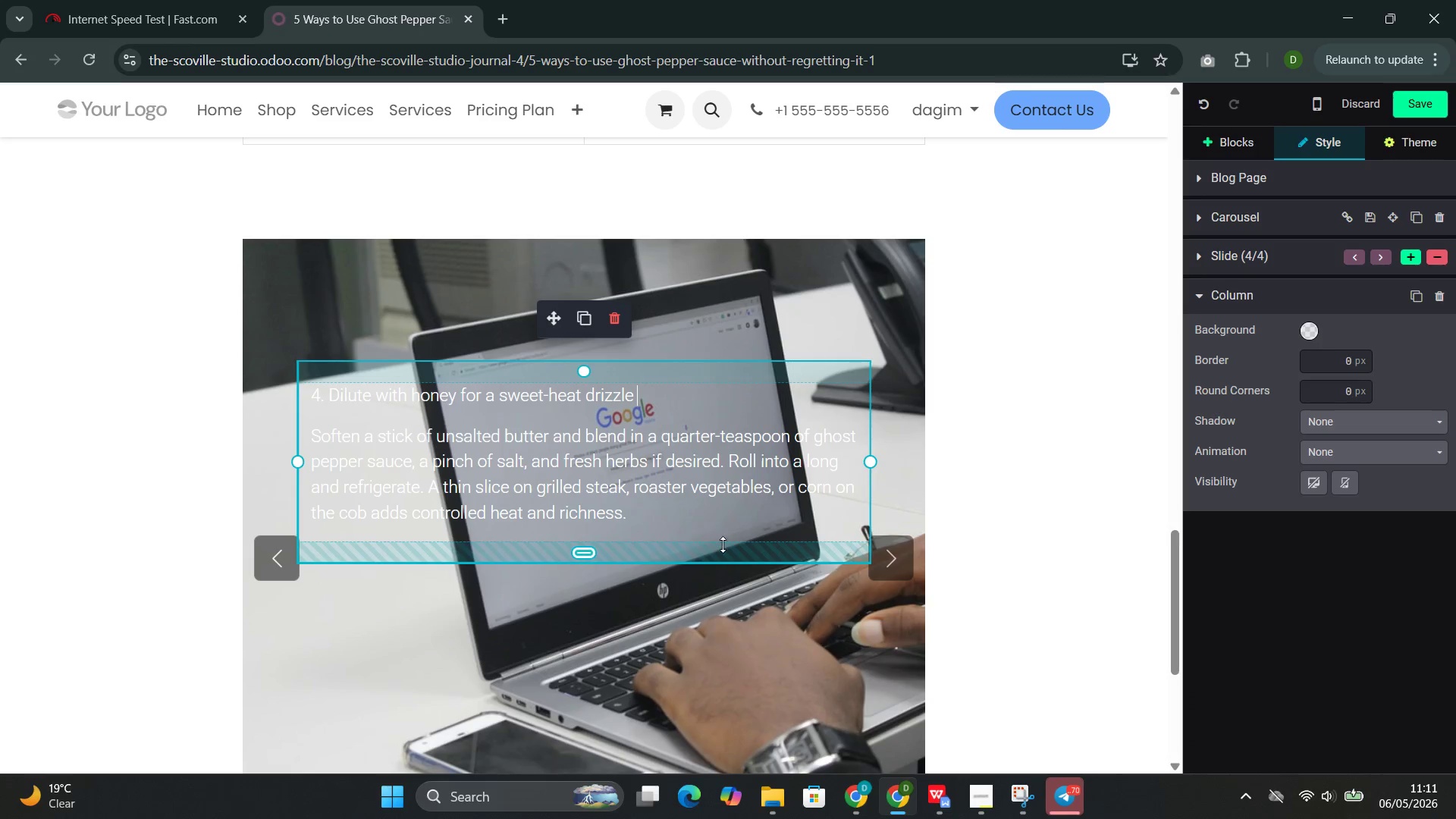 
double_click([505, 473])
 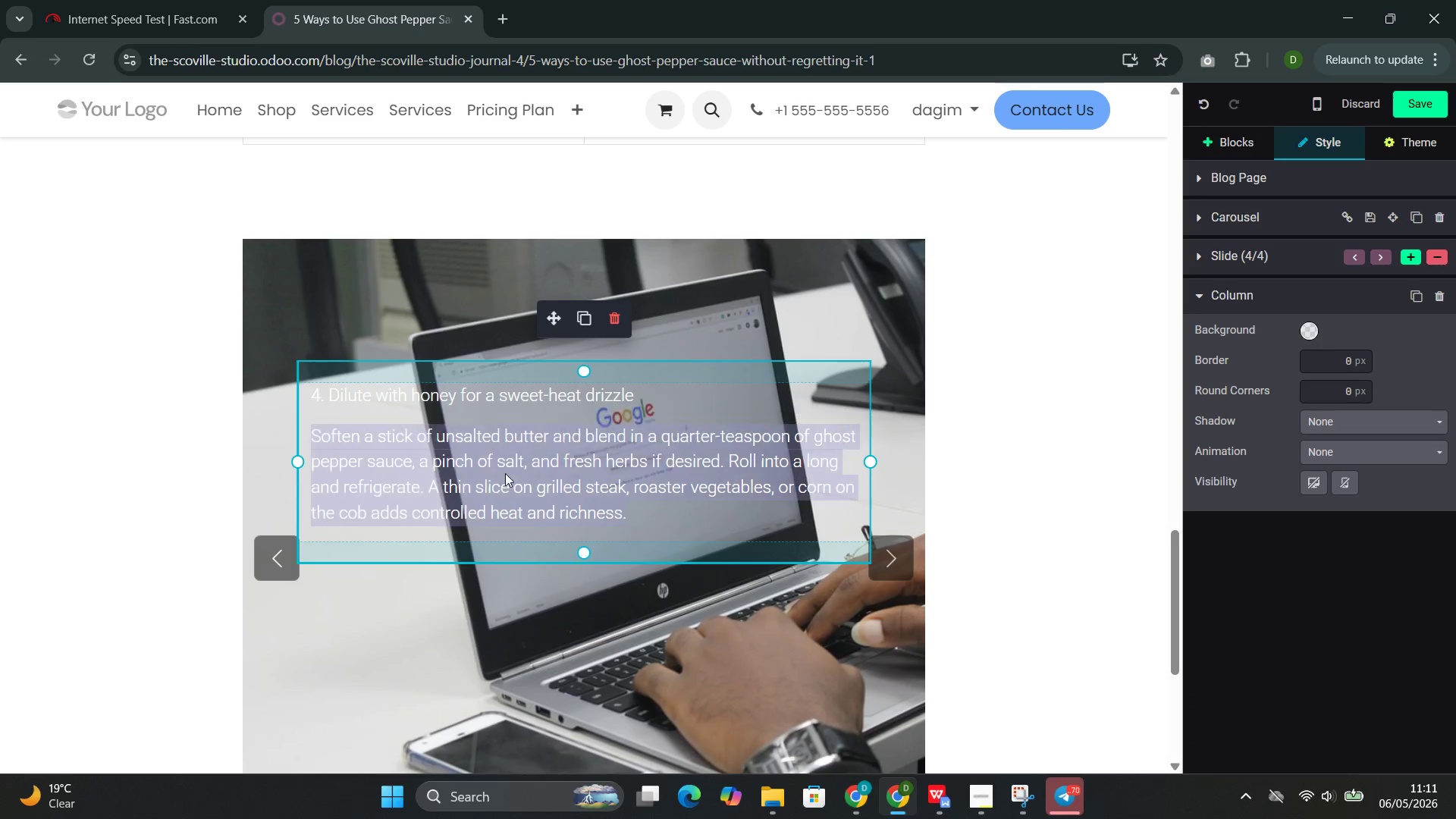 
triple_click([505, 473])
 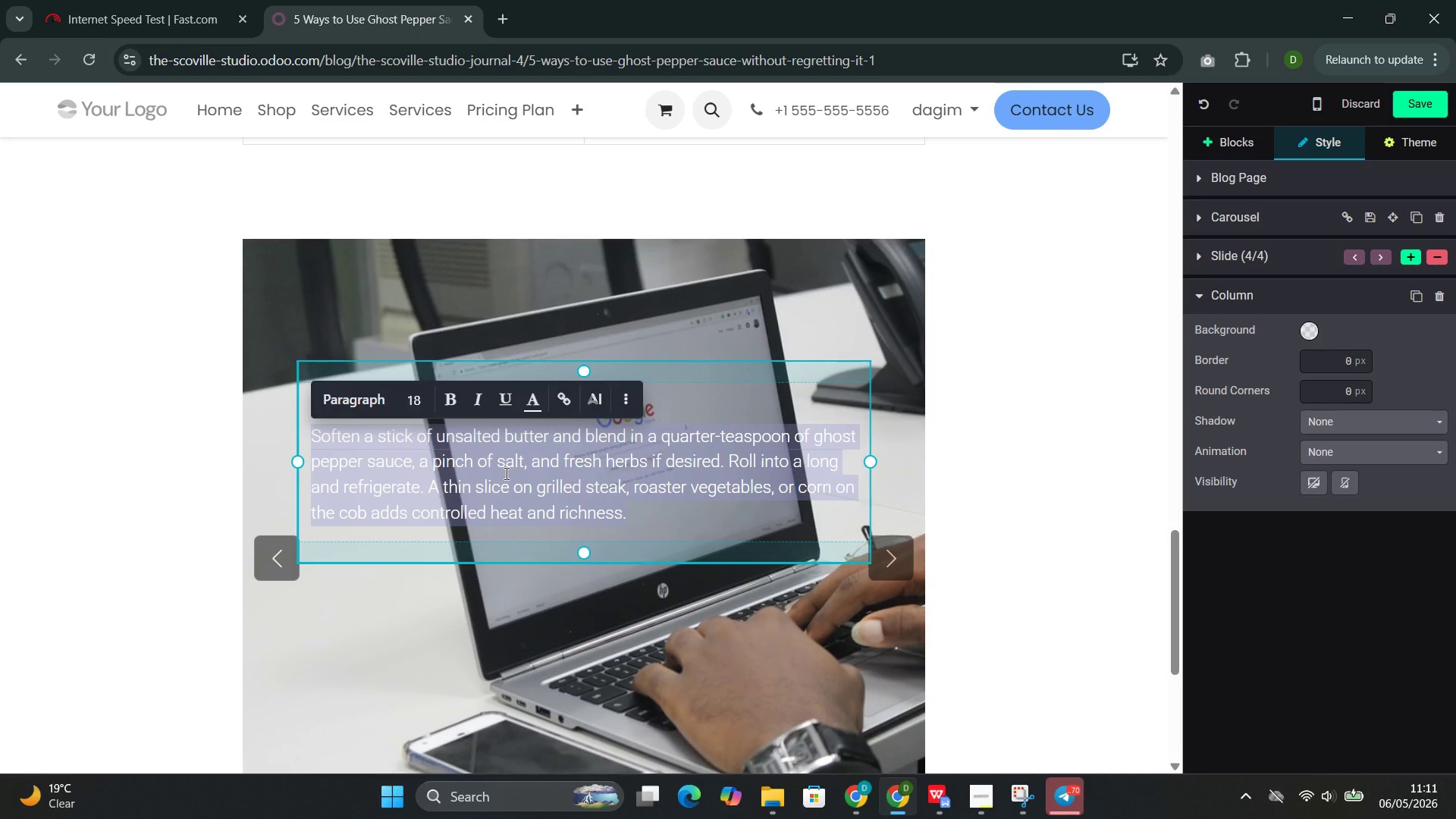 
type(Equal parts ghost pepper sauce and honey.)
key(Backspace)
type(, whisked together )
 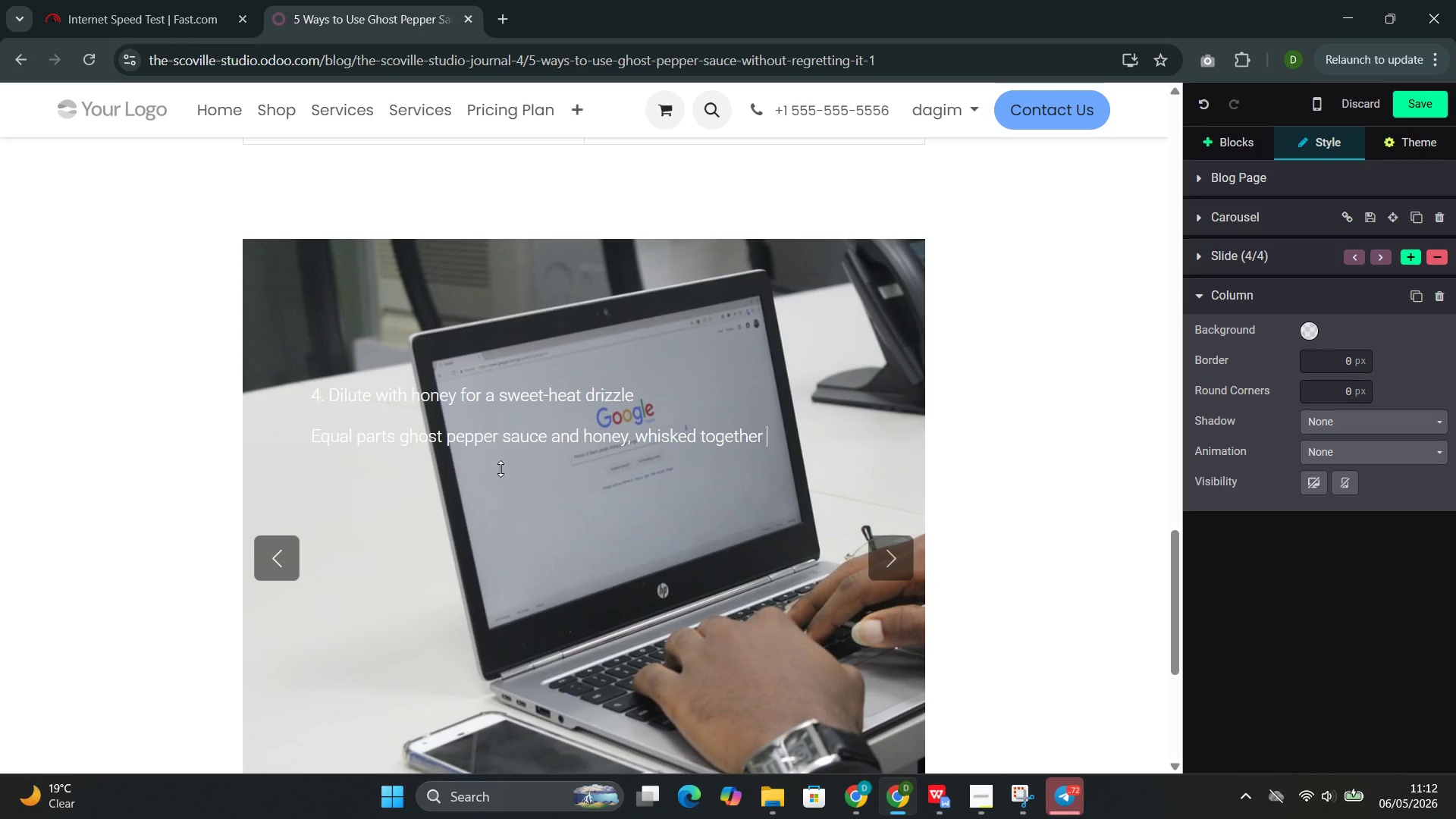 
key(Backspace)
type(, create a versatile drizzle that balane)
key(Backspace)
type(ces heat)
 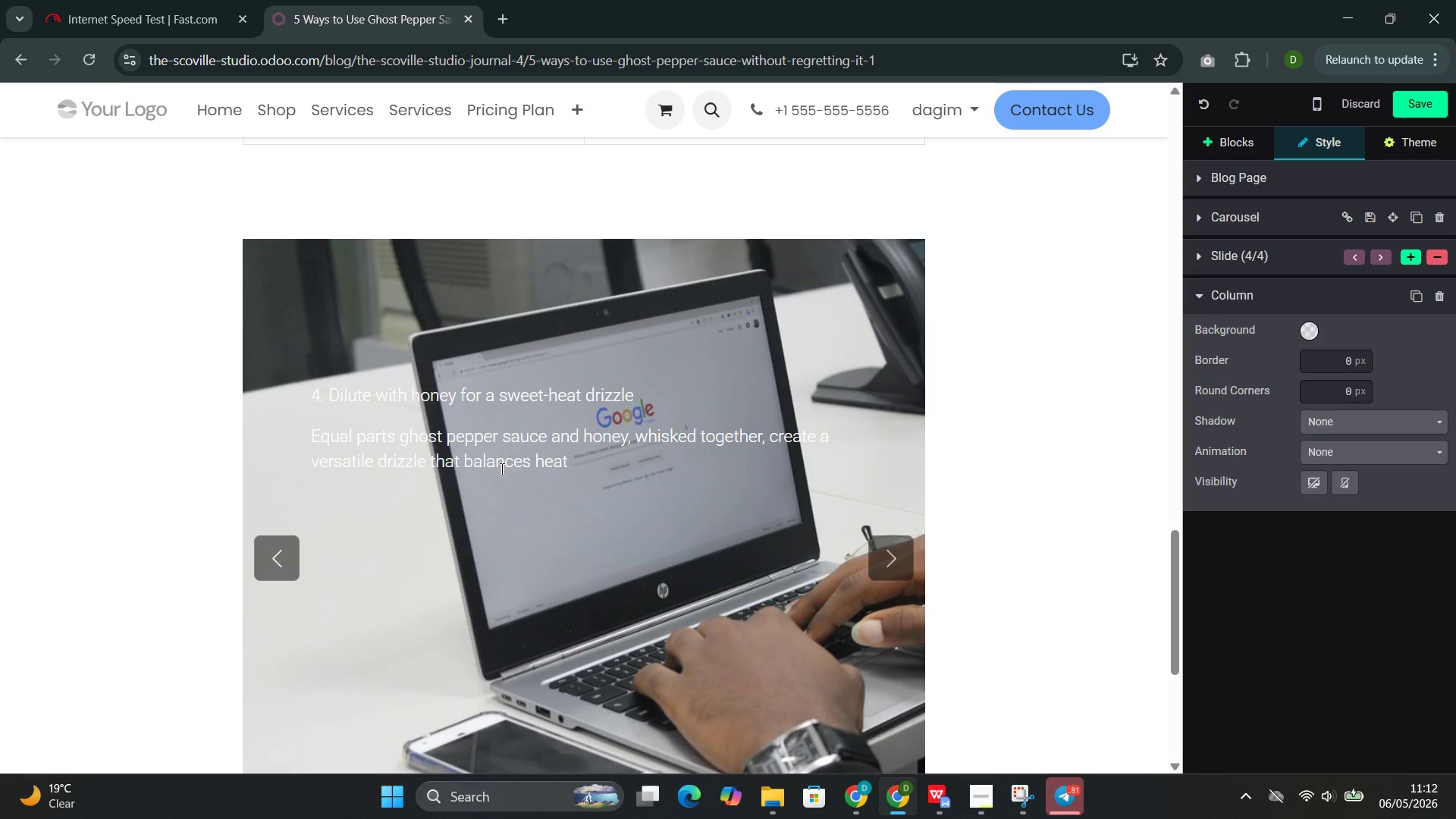 
wait(5.47)
 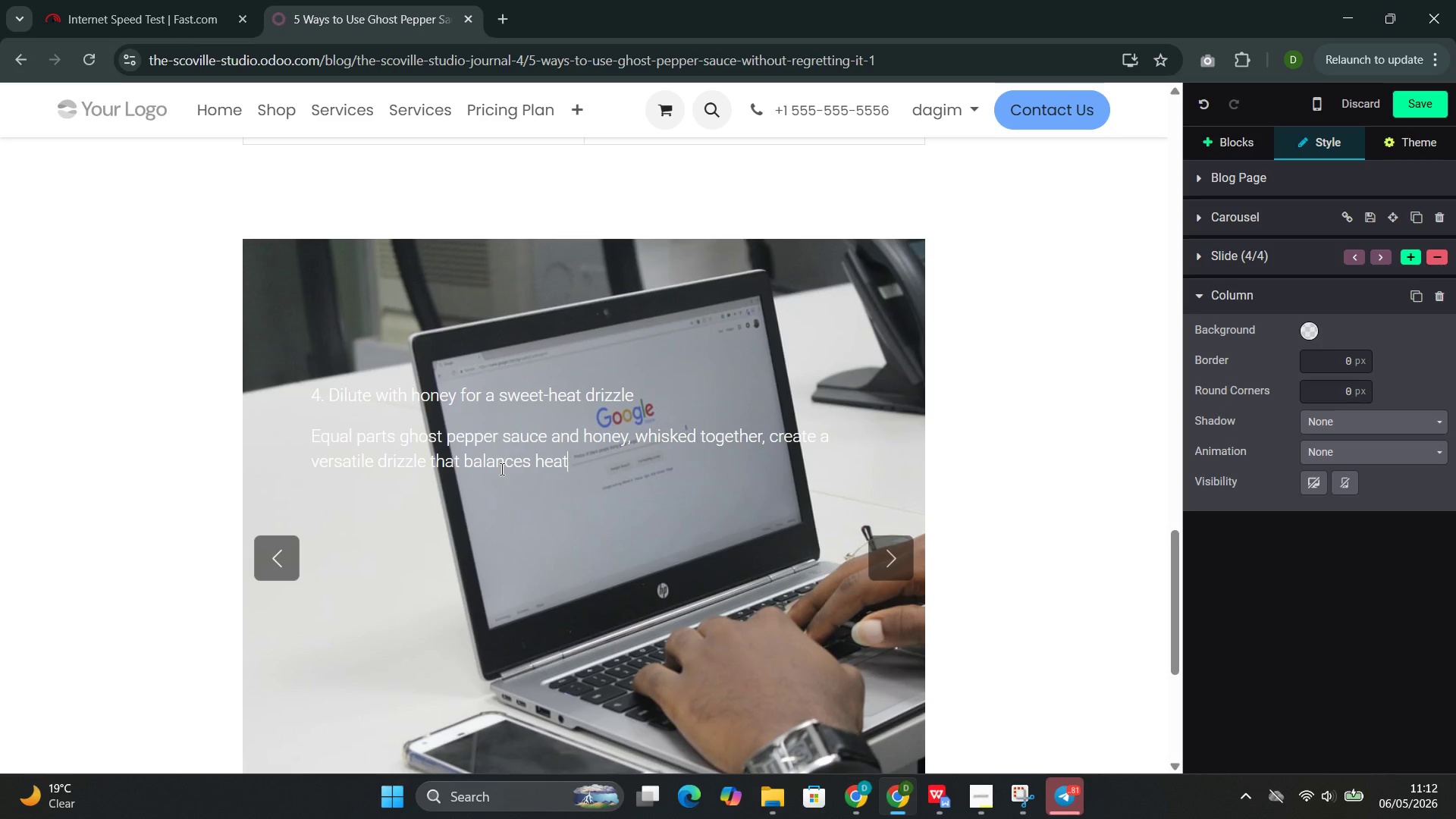 
type( with sweetness. Use on fried chicken )
key(Backspace)
type(, pizza, or roasted )
 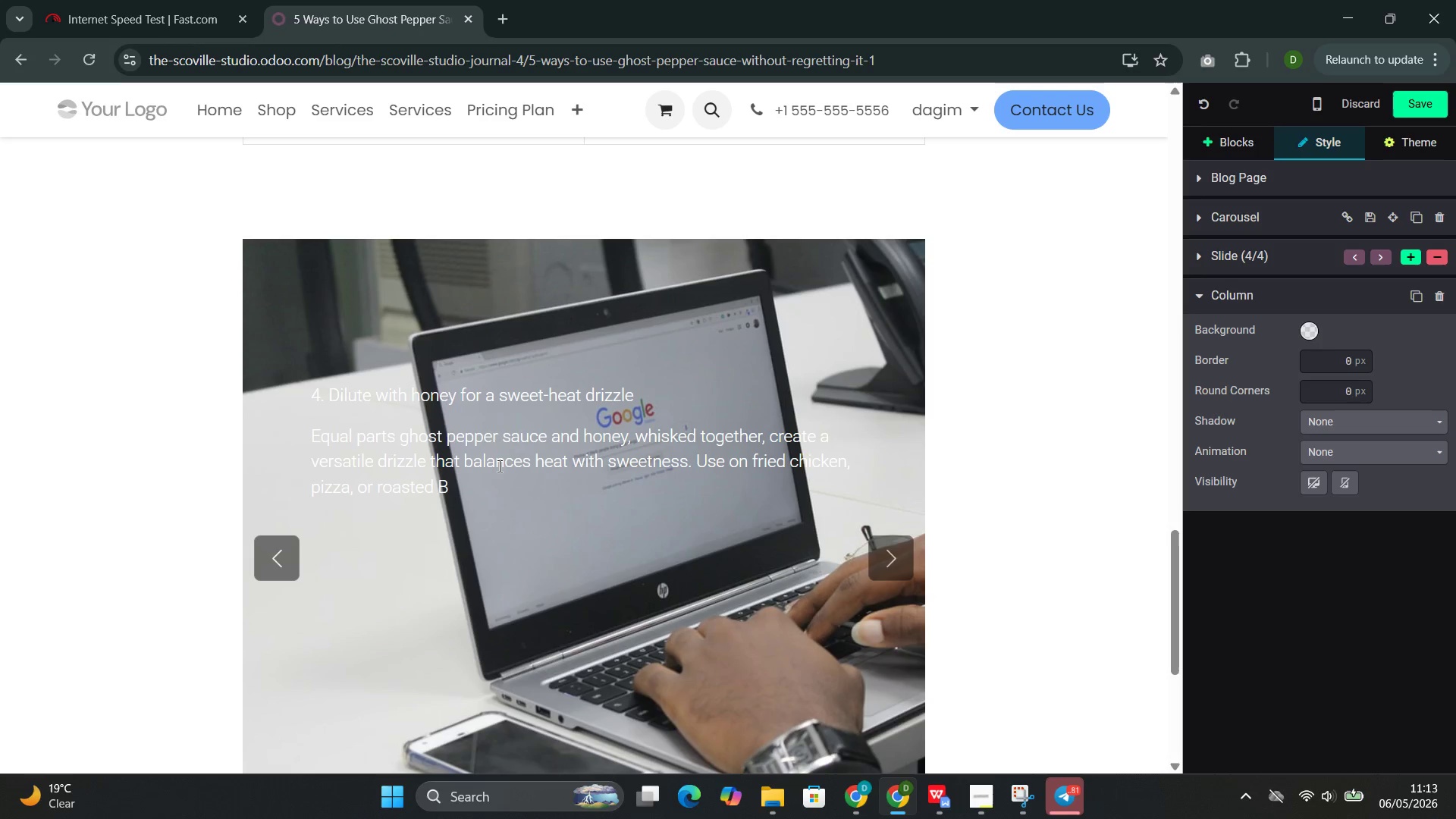 
 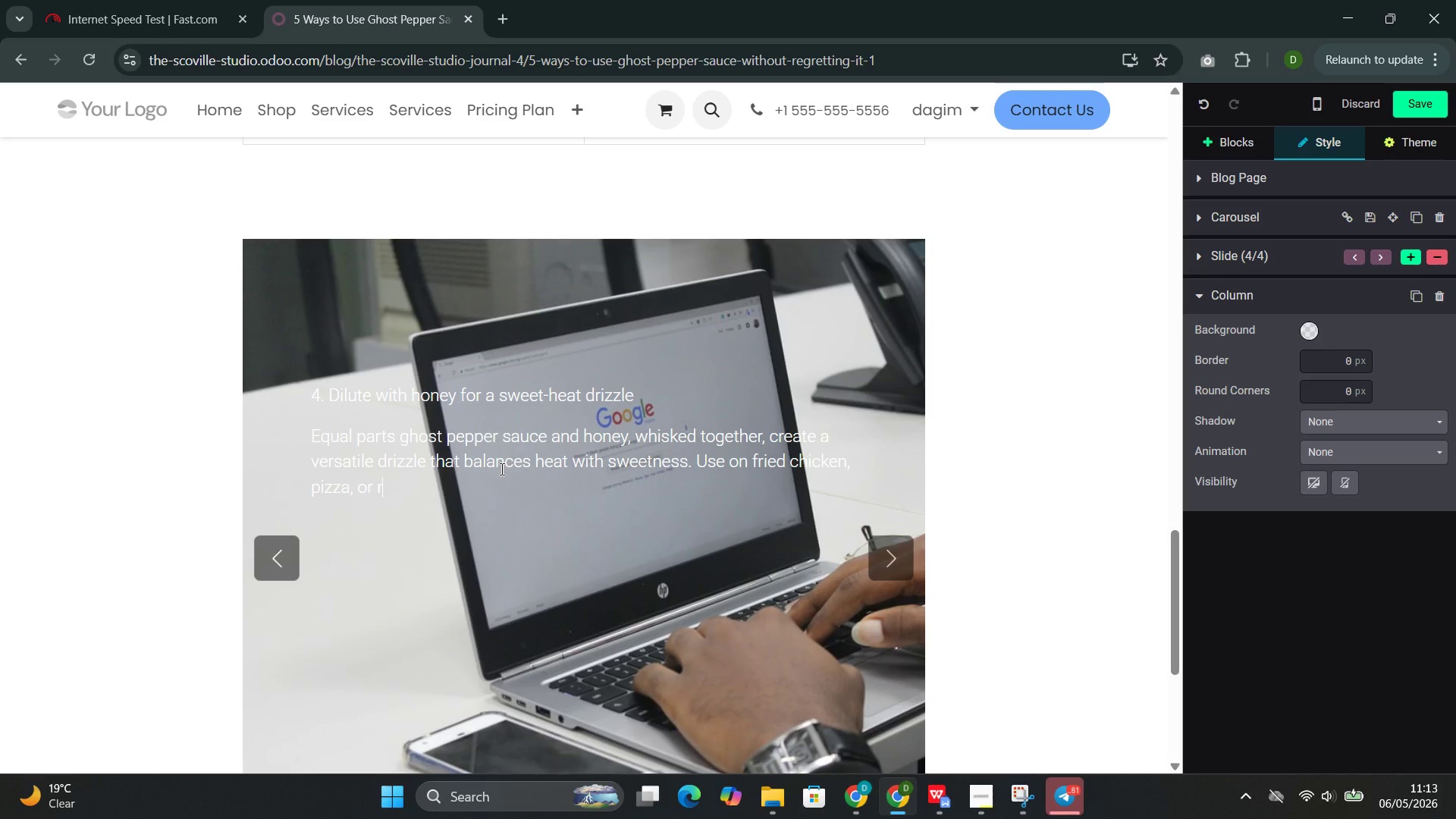 
type(Bru)
 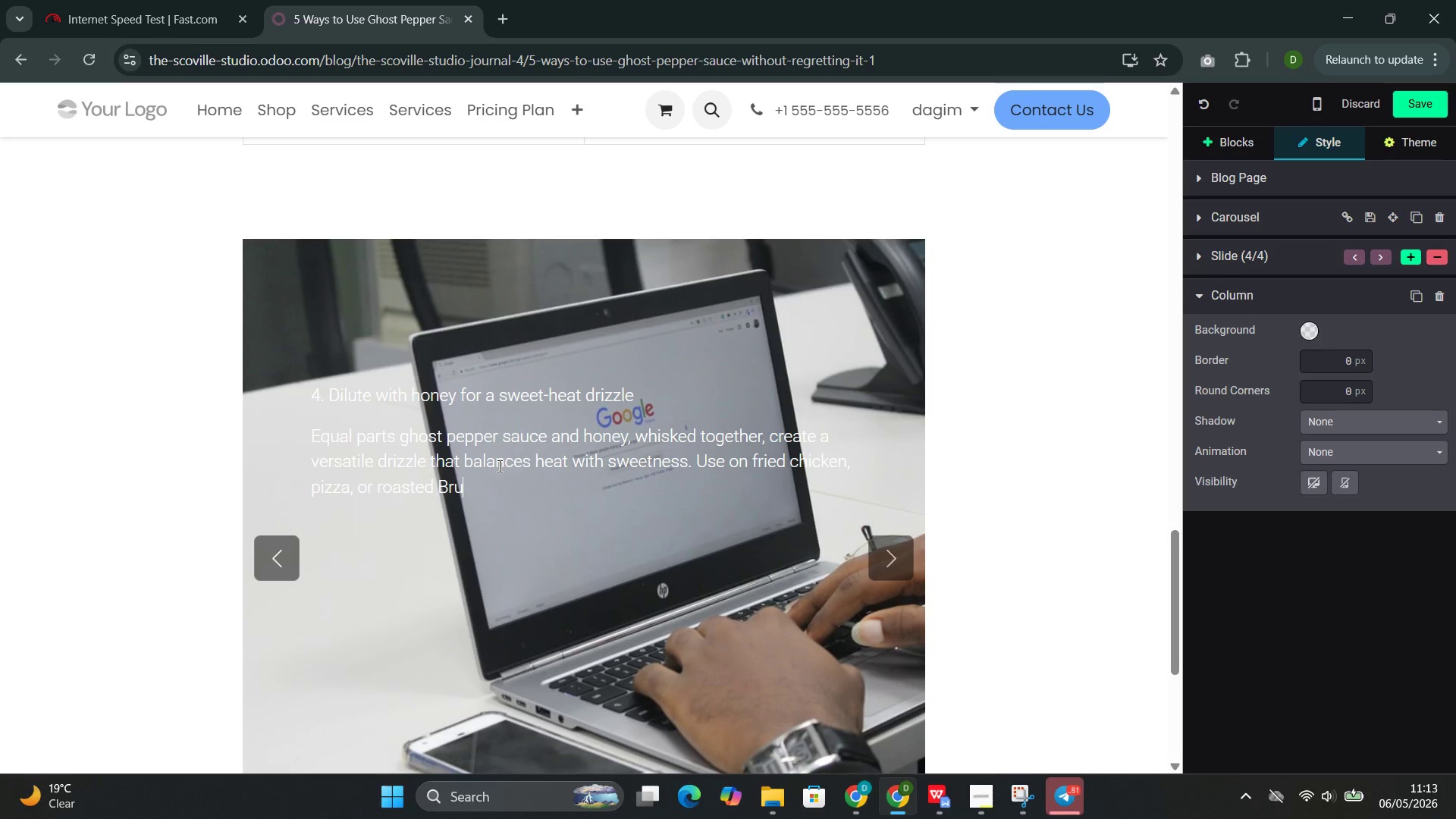 
type(ssels sprouts.)
 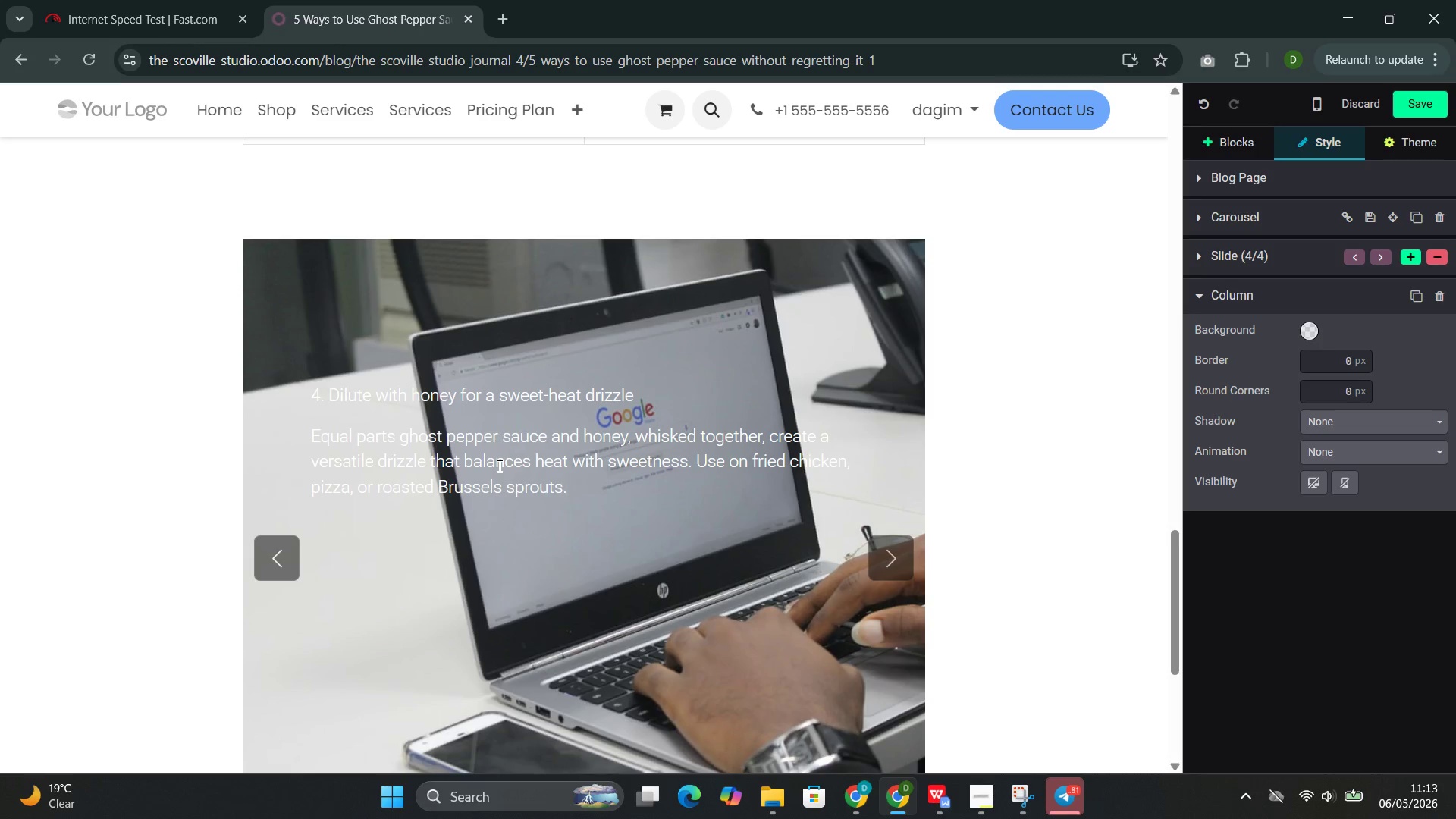 
wait(11.9)
 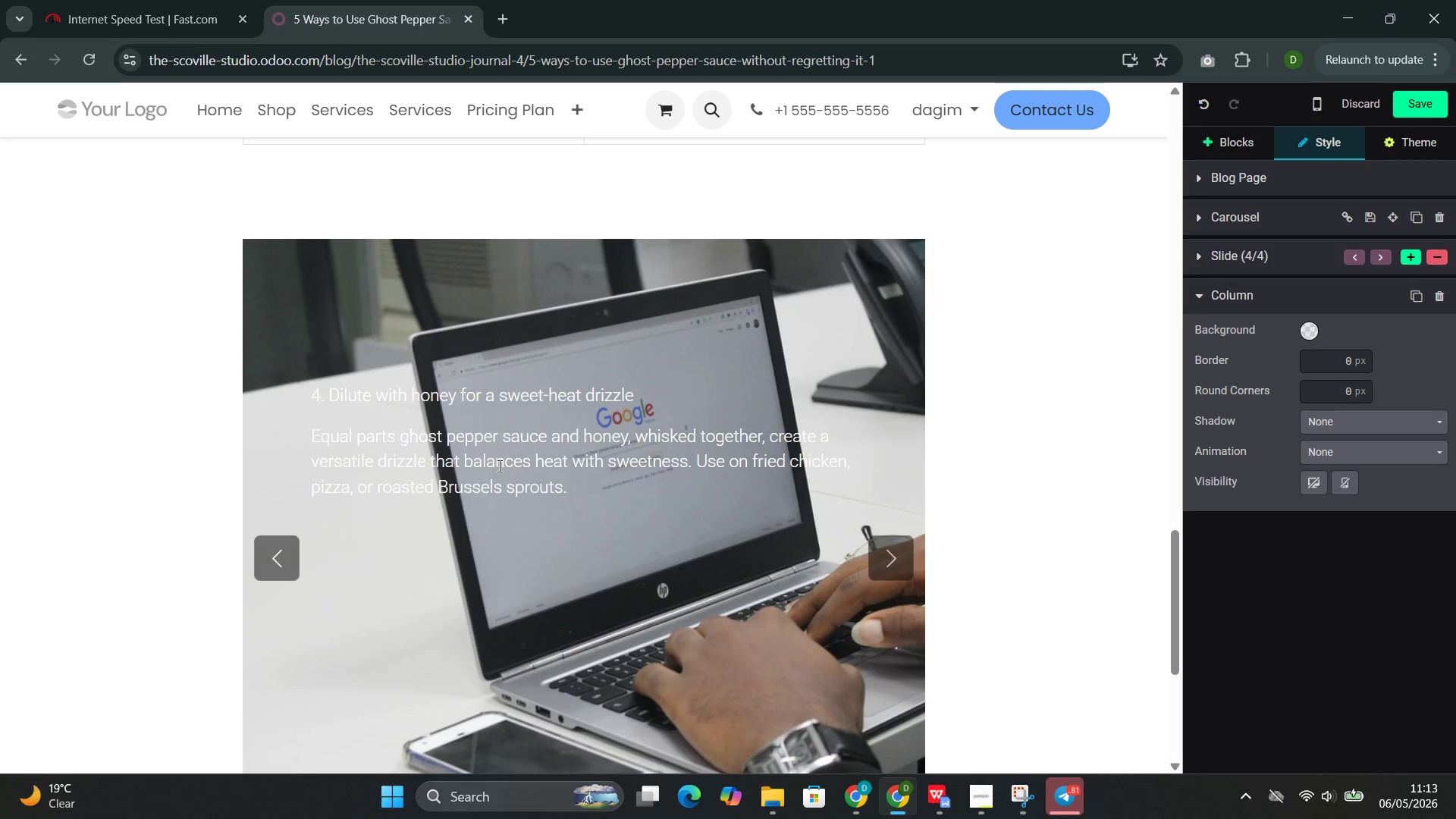 
mouse_move([942, 408])
 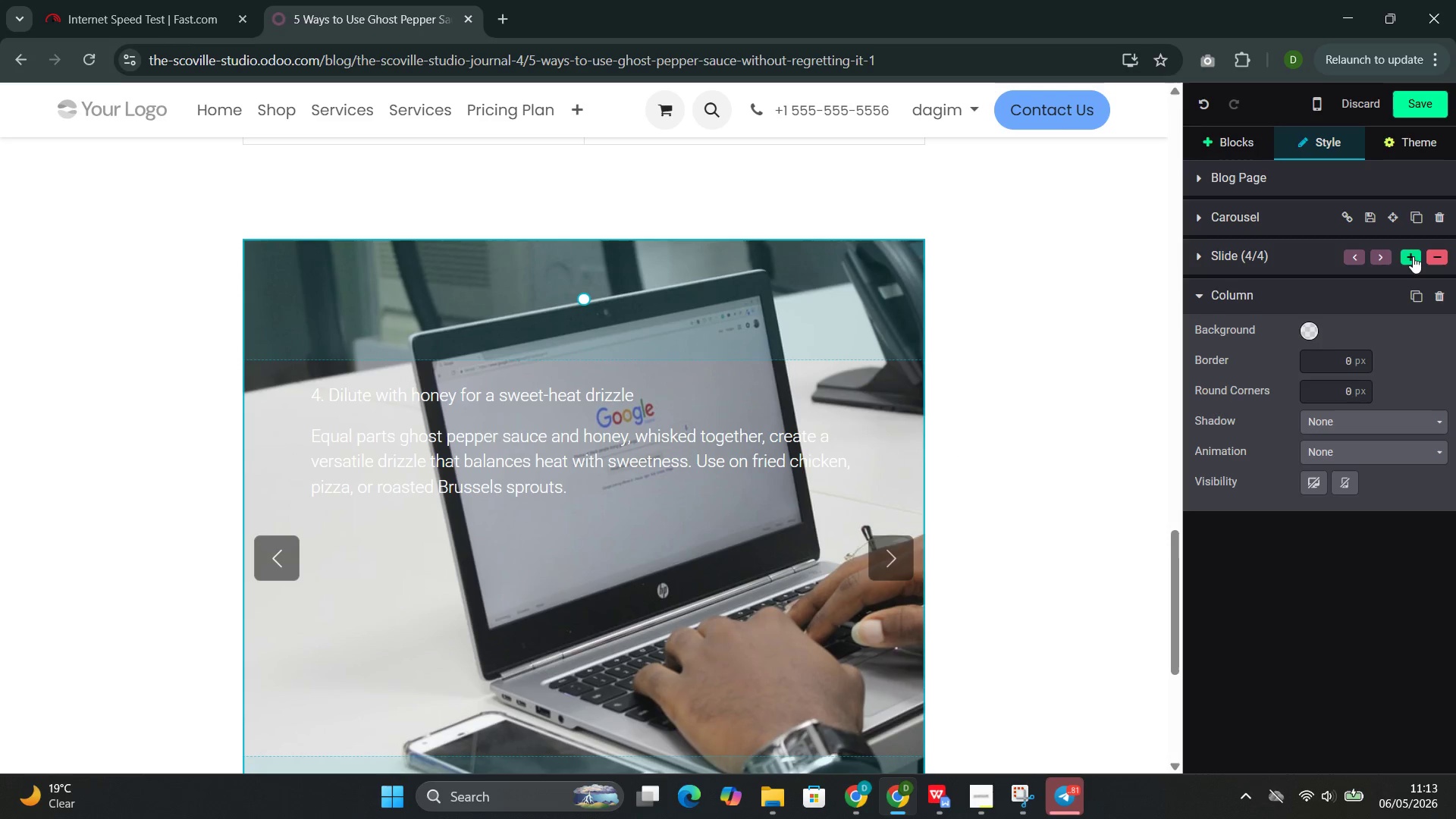 
left_click([1413, 256])
 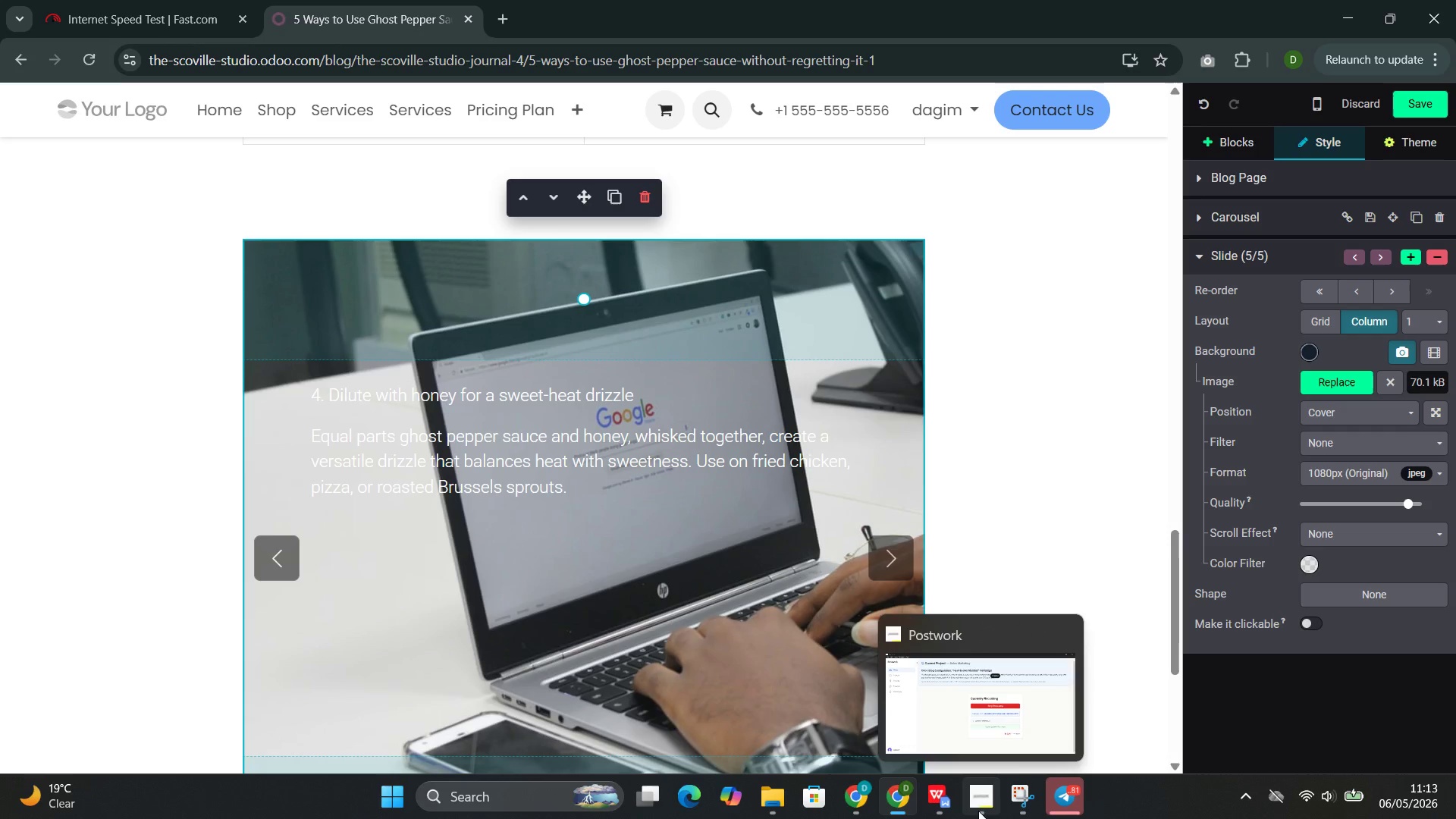 
left_click([949, 733])